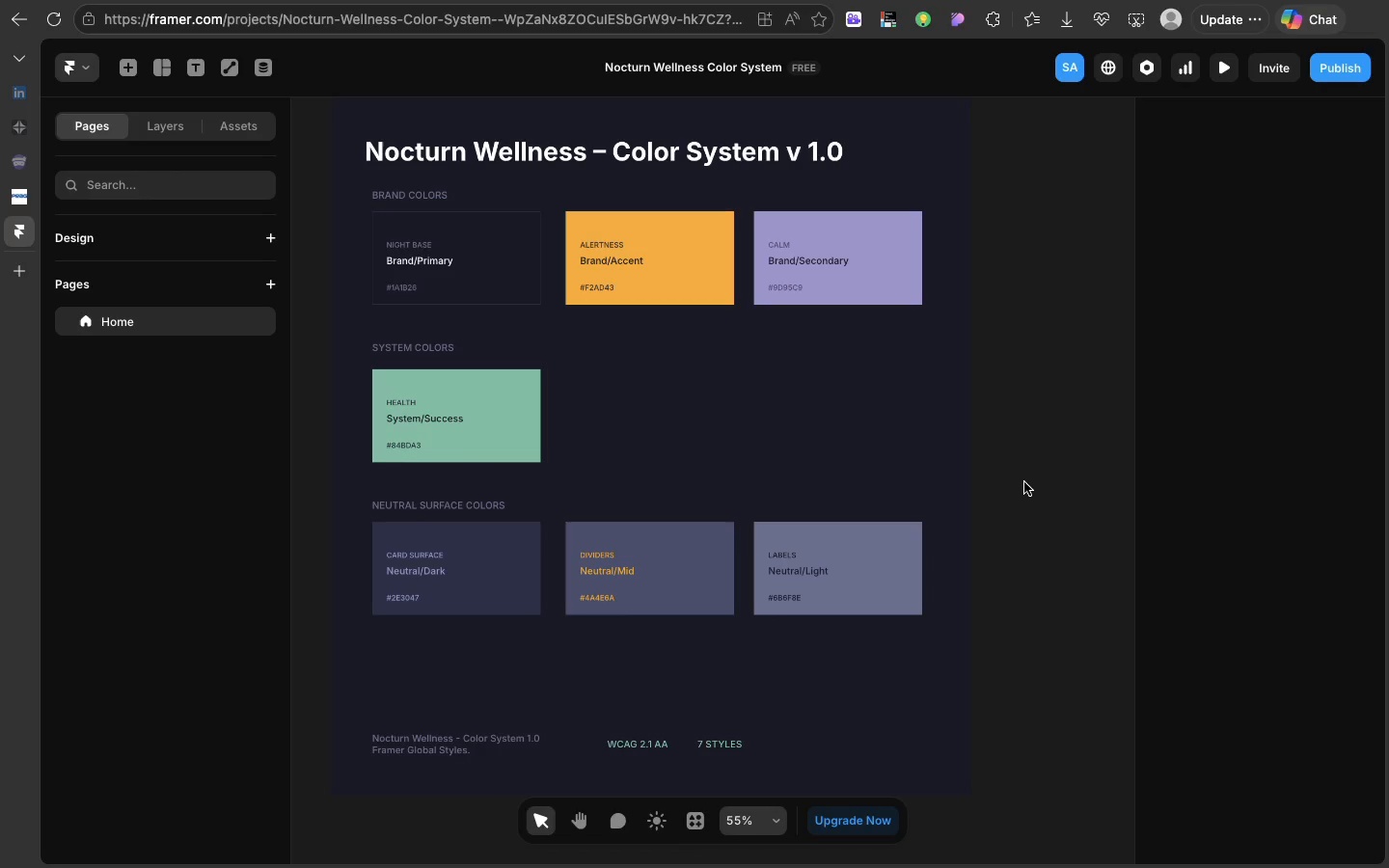 
left_click([1024, 482])
 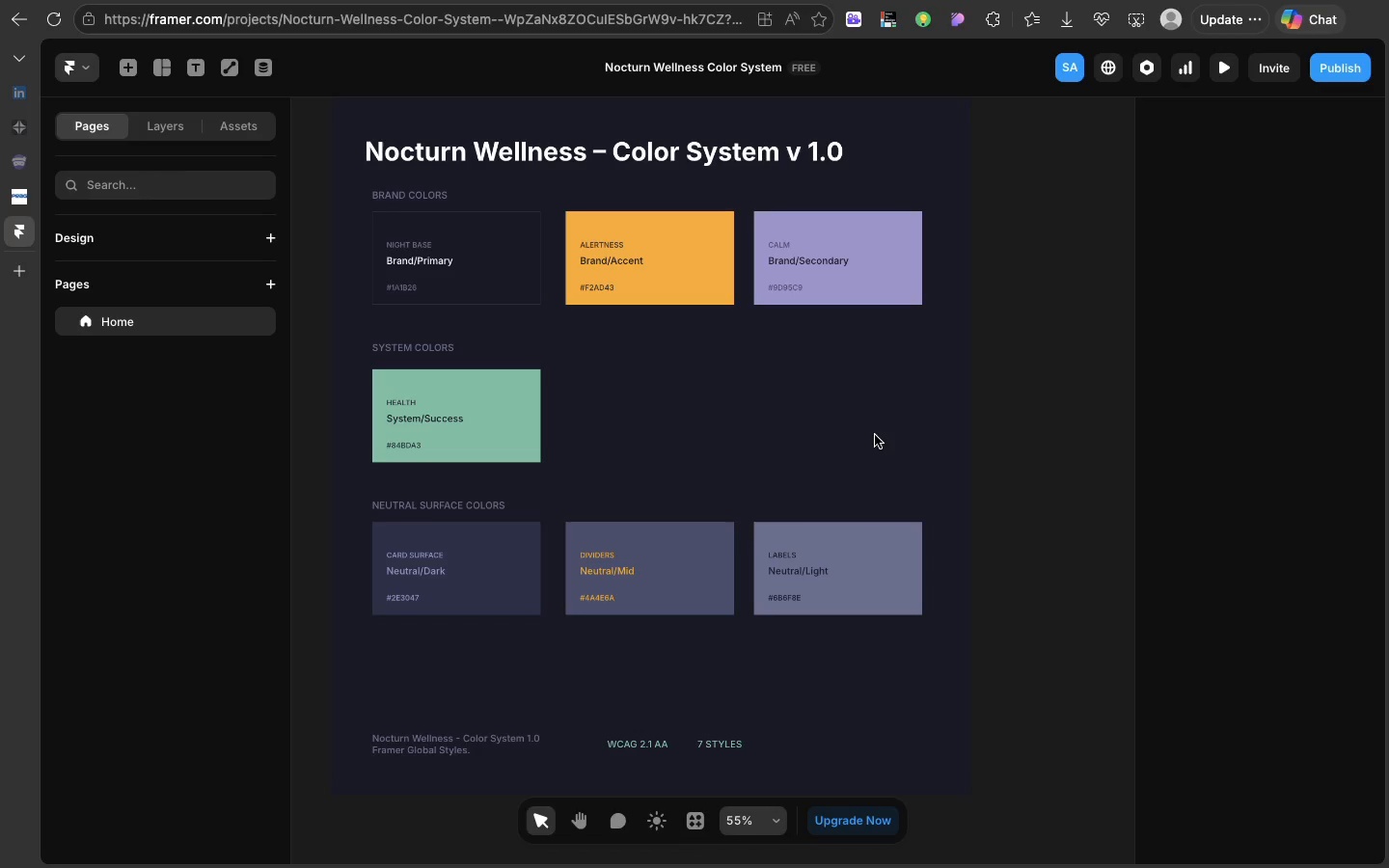 
wait(56.15)
 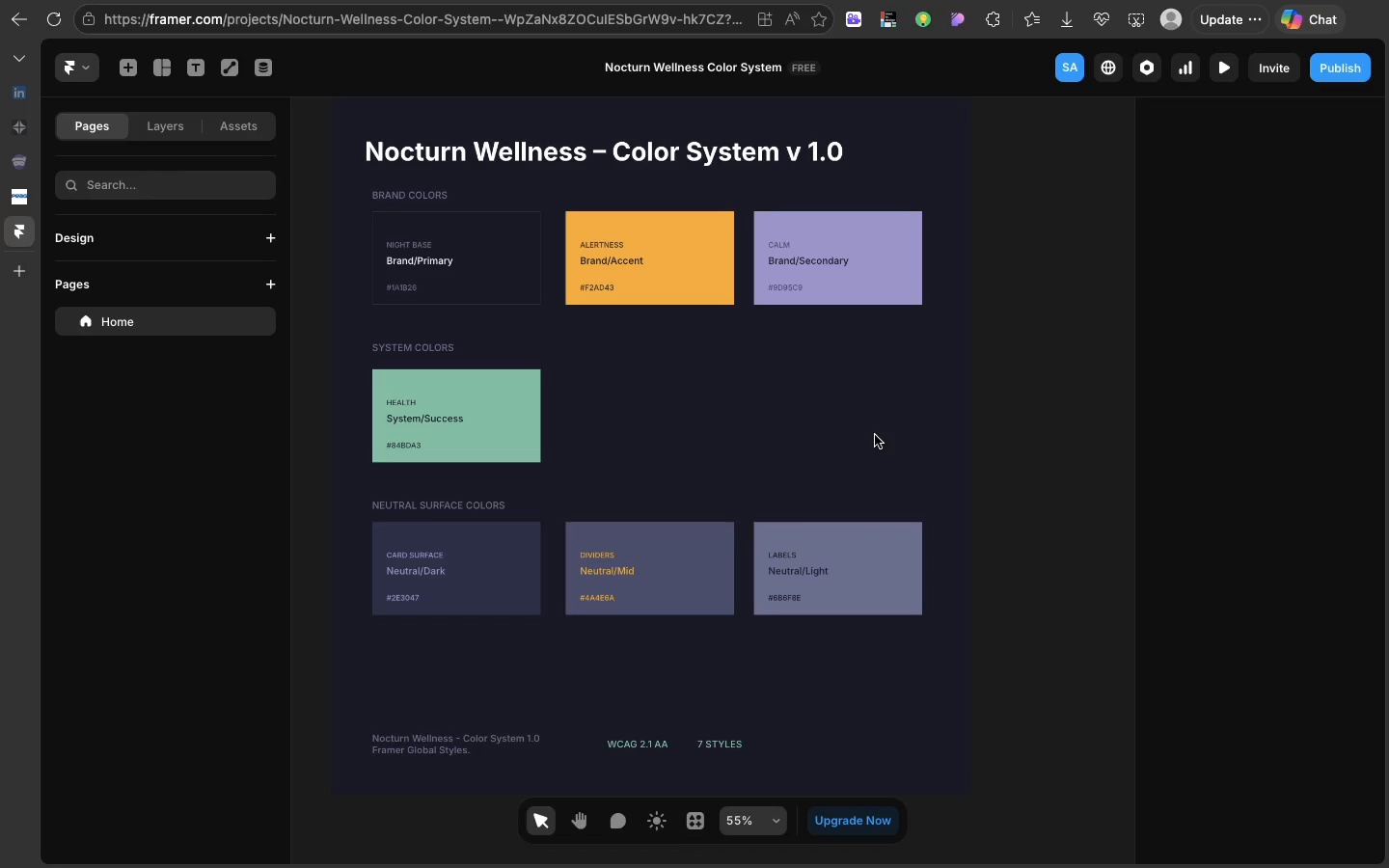 
left_click([484, 285])
 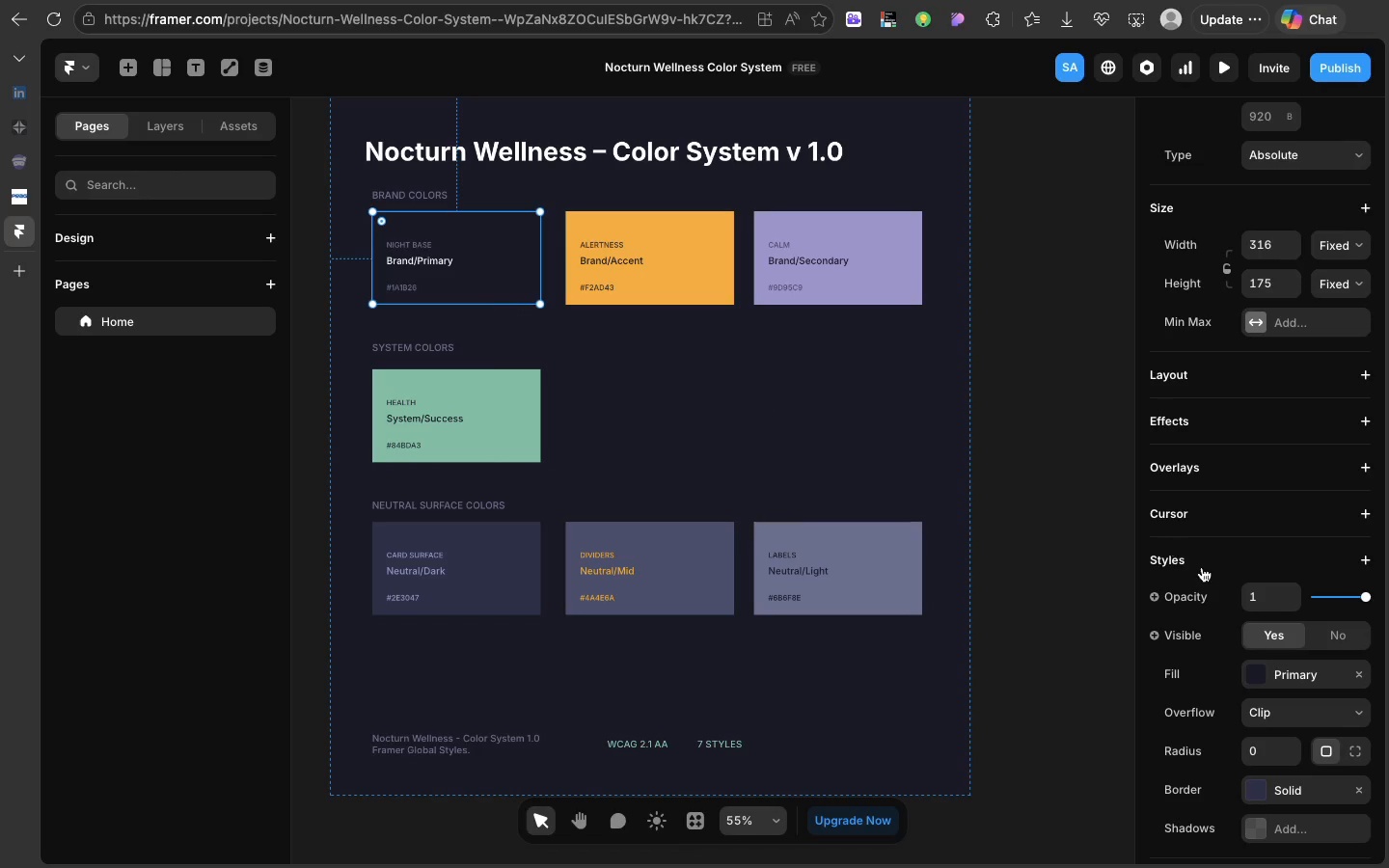 
mouse_move([1225, 618])
 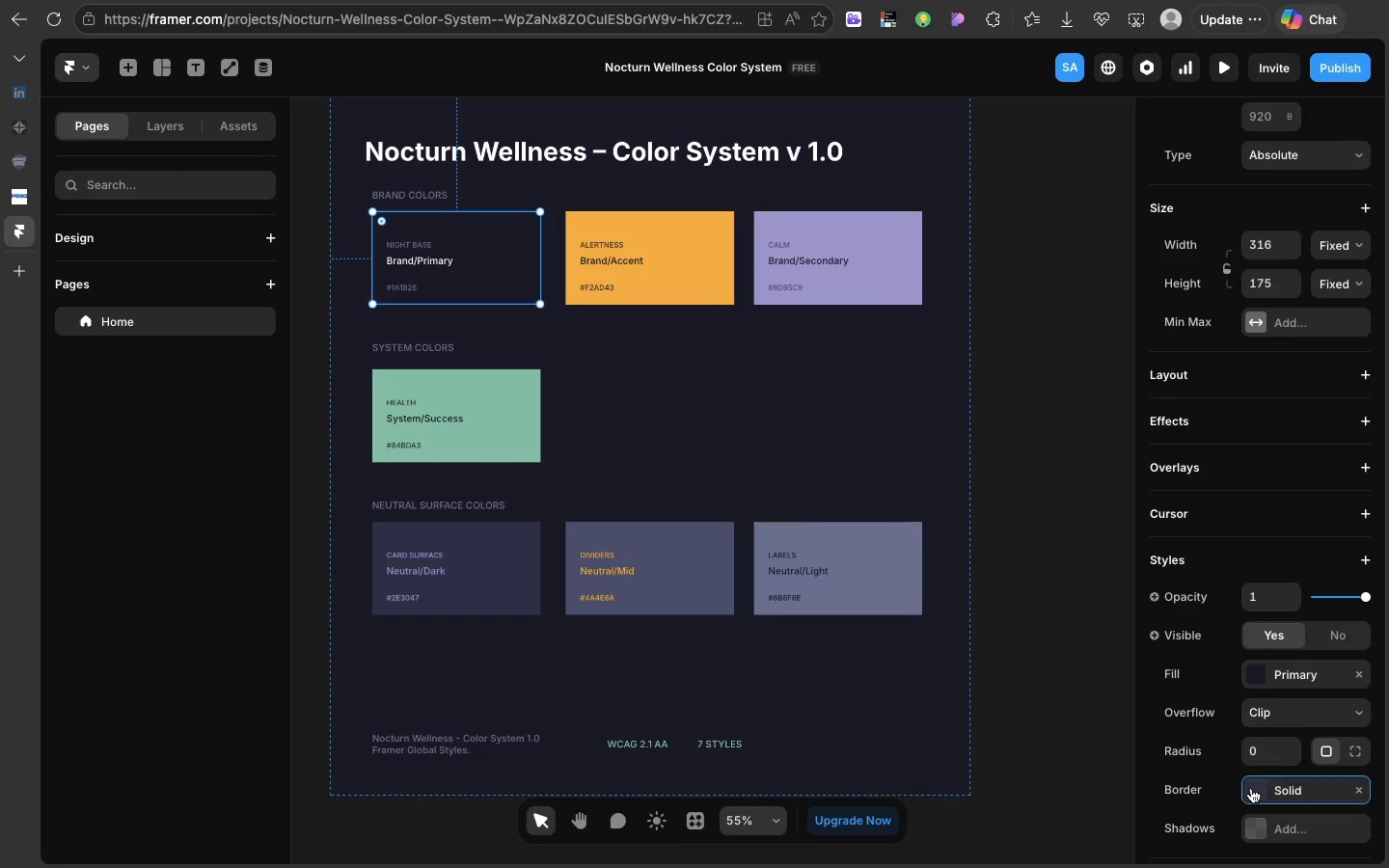 
left_click([1251, 788])
 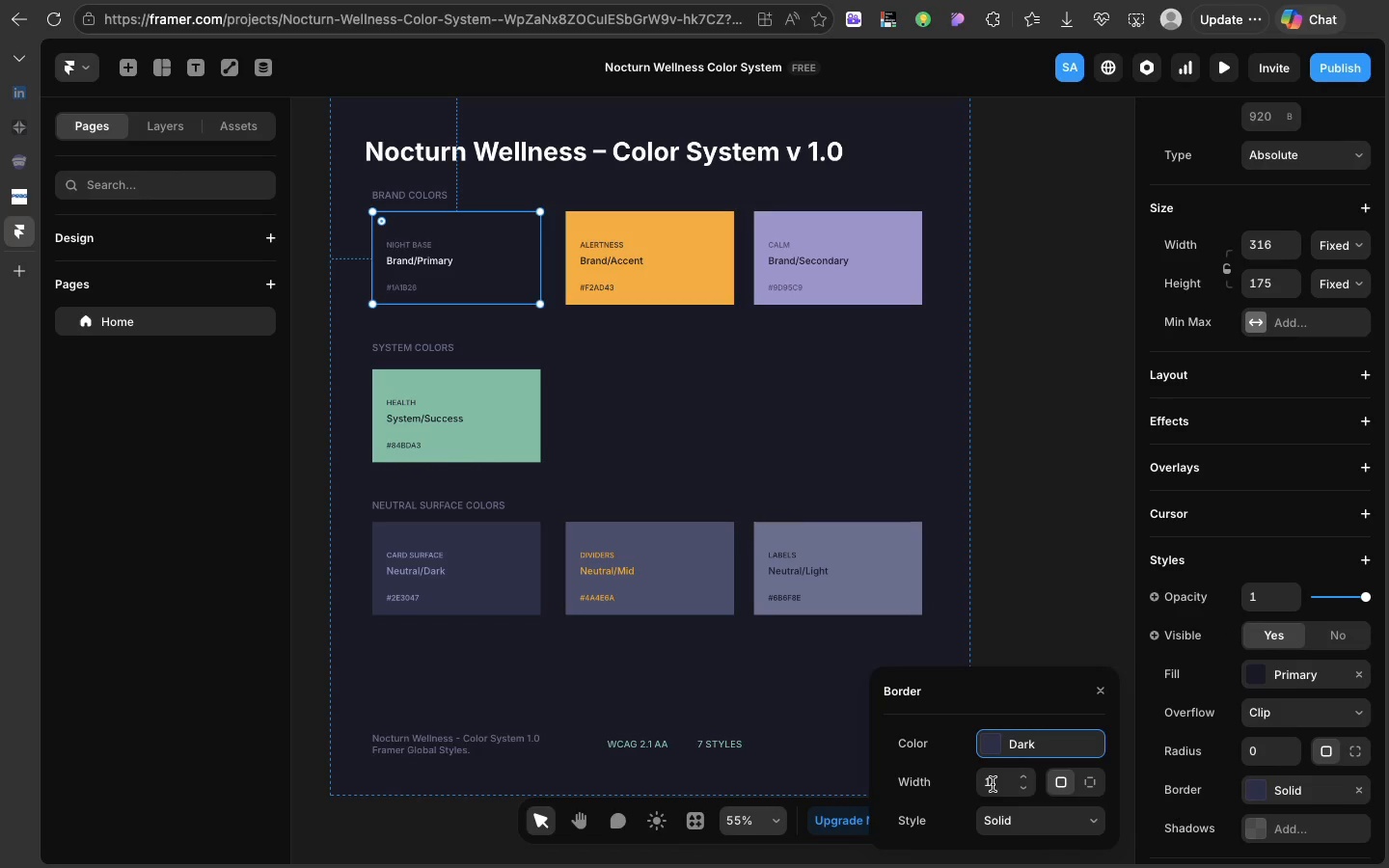 
wait(12.54)
 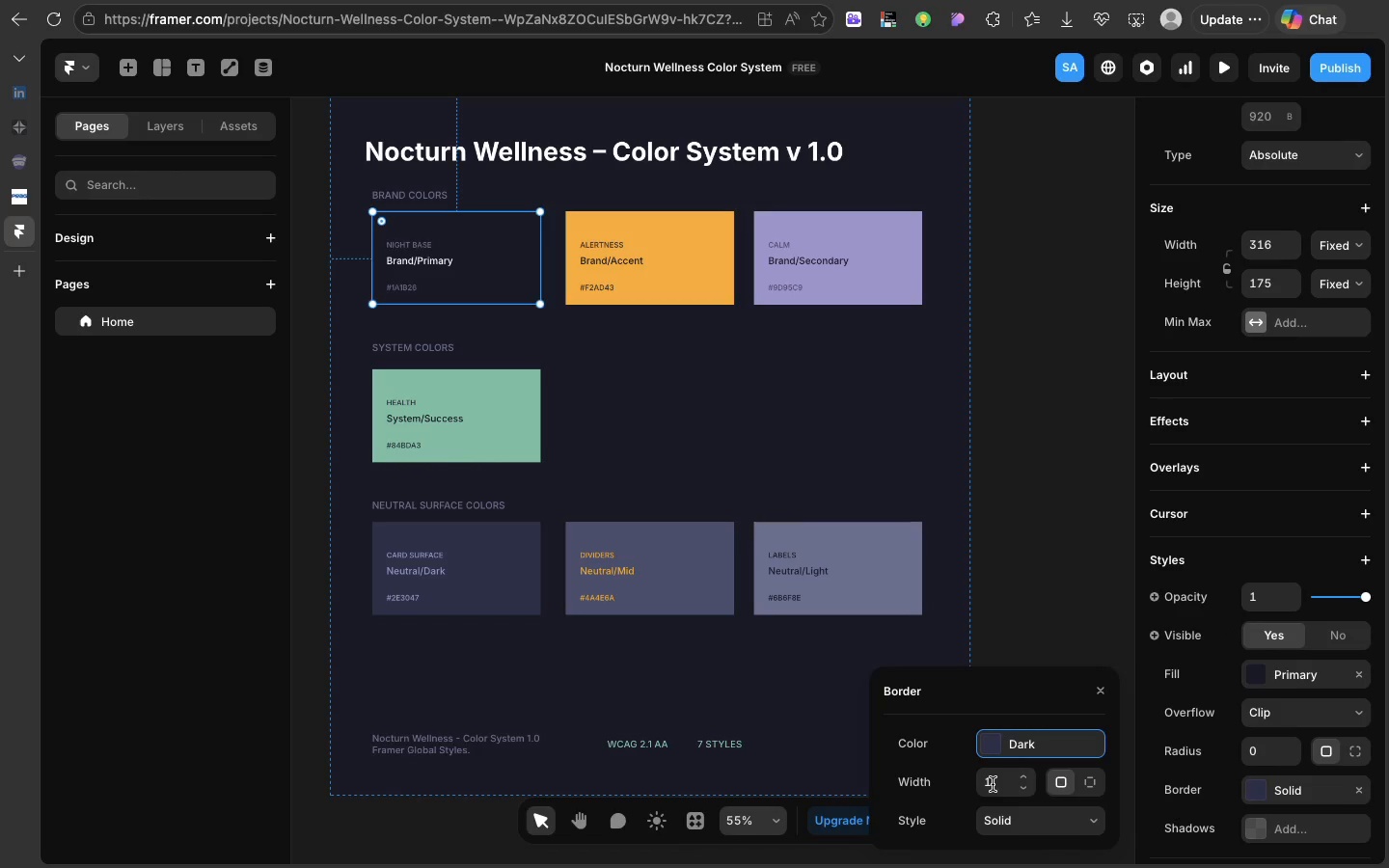 
double_click([993, 783])
 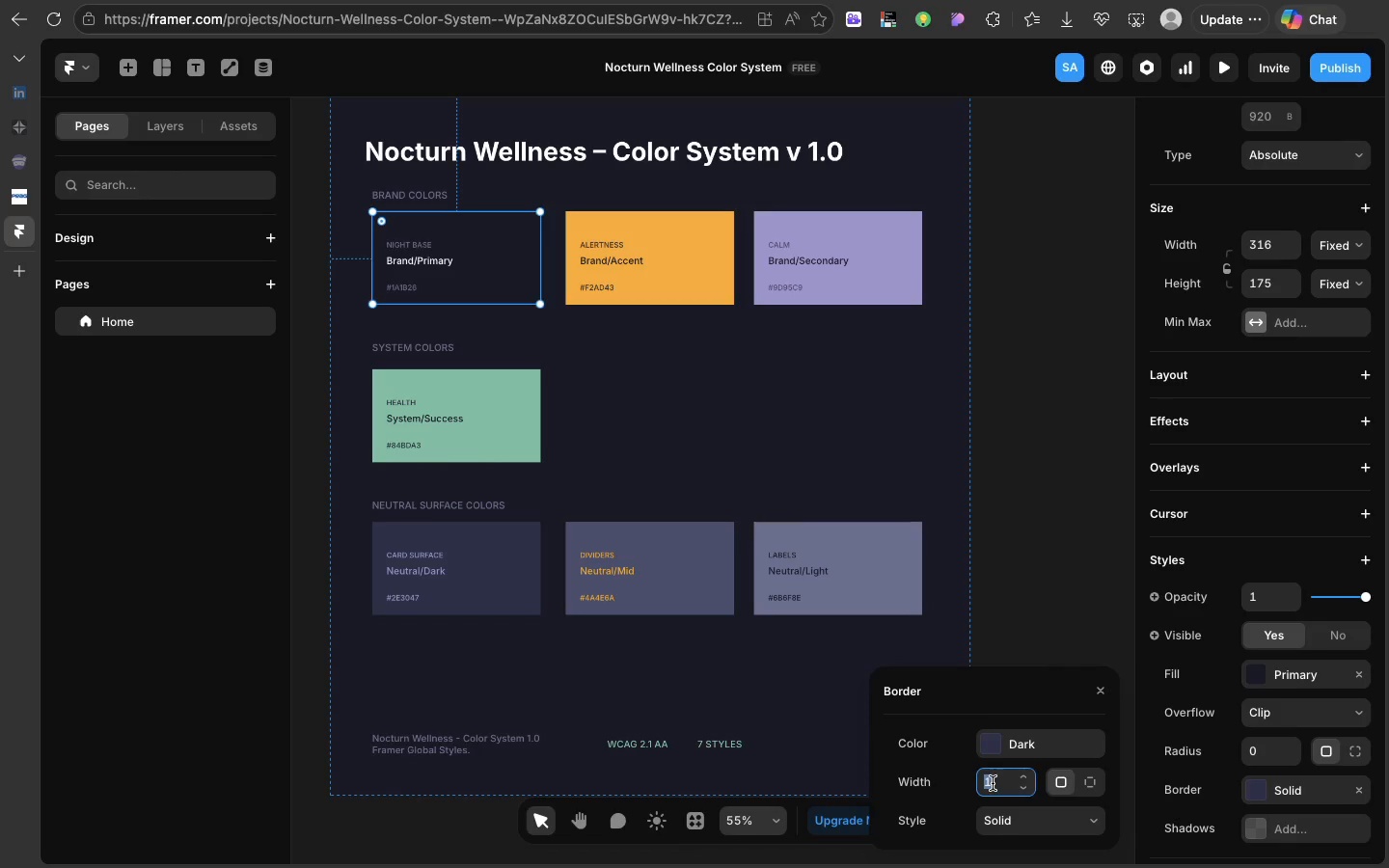 
key(2)
 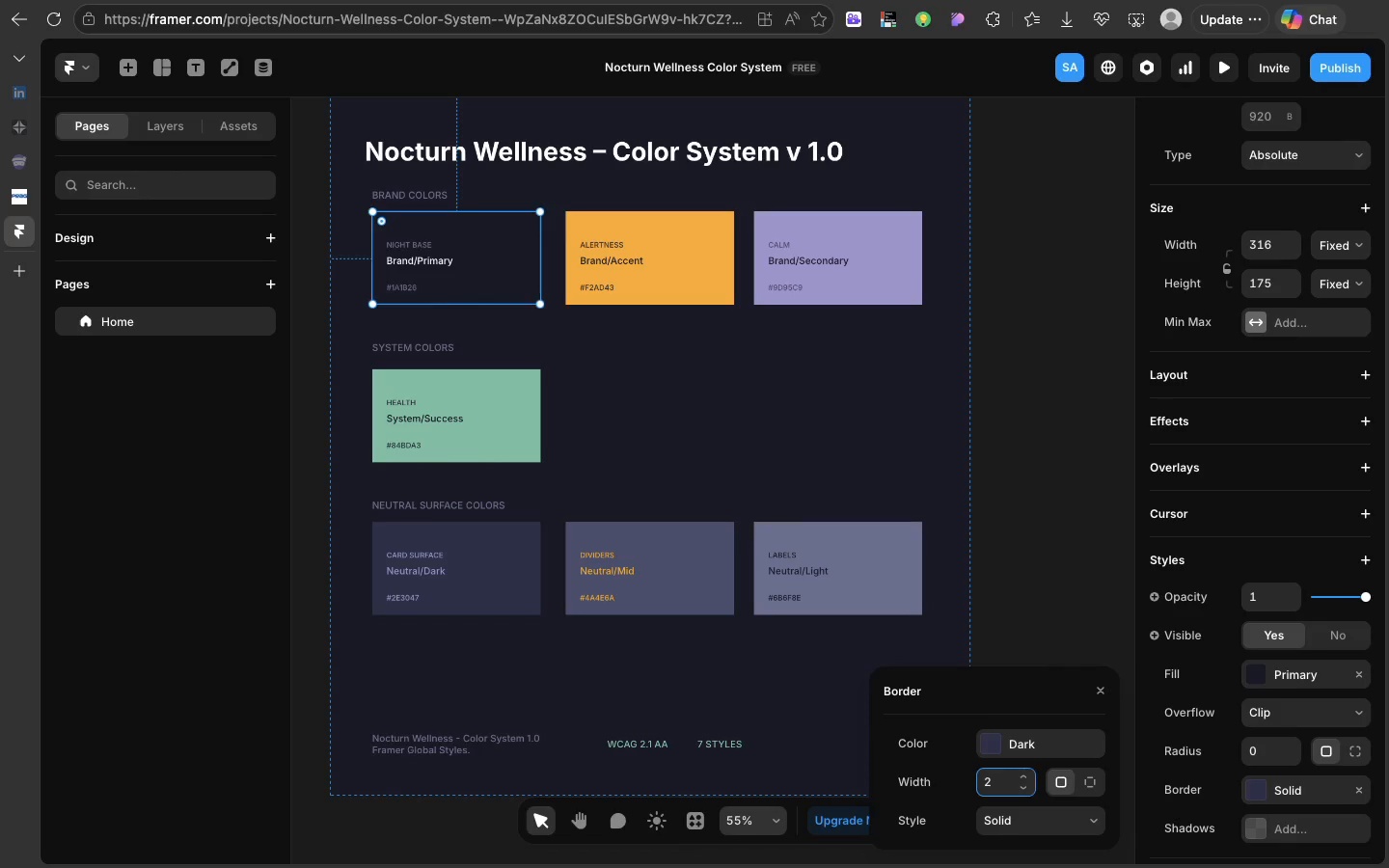 
key(Enter)
 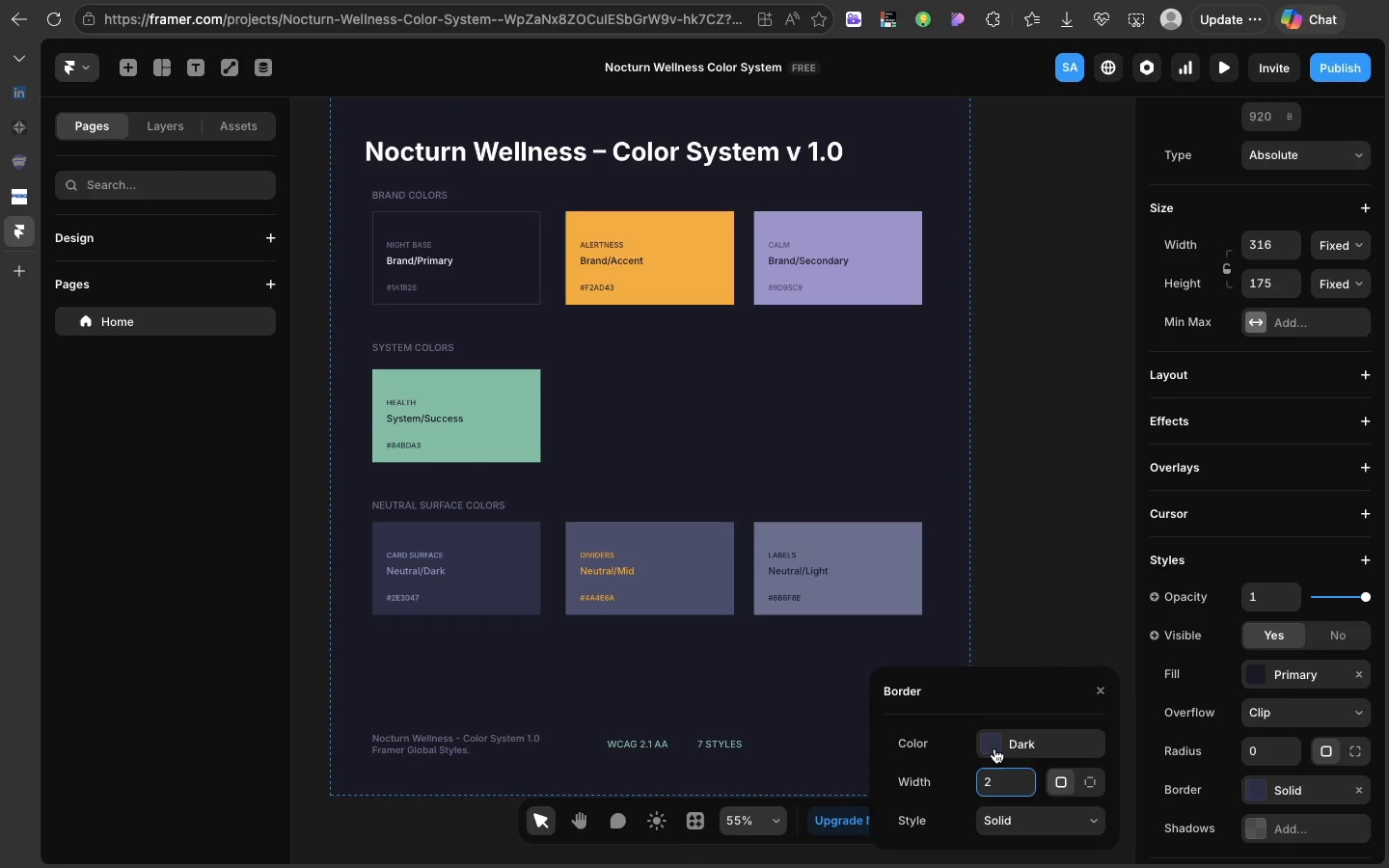 
left_click([989, 743])
 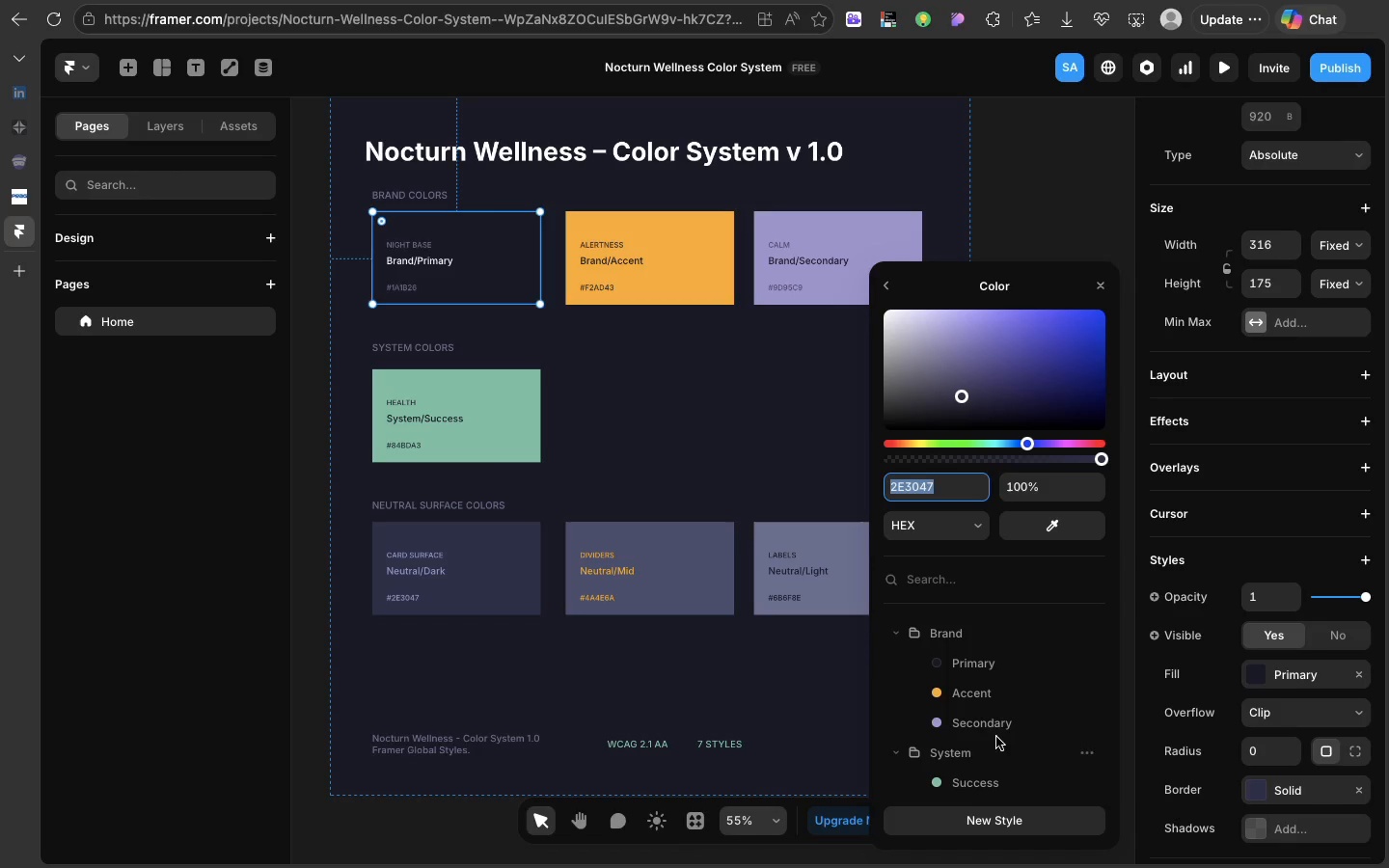 
scroll: coordinate [994, 722], scroll_direction: down, amount: 44.0
 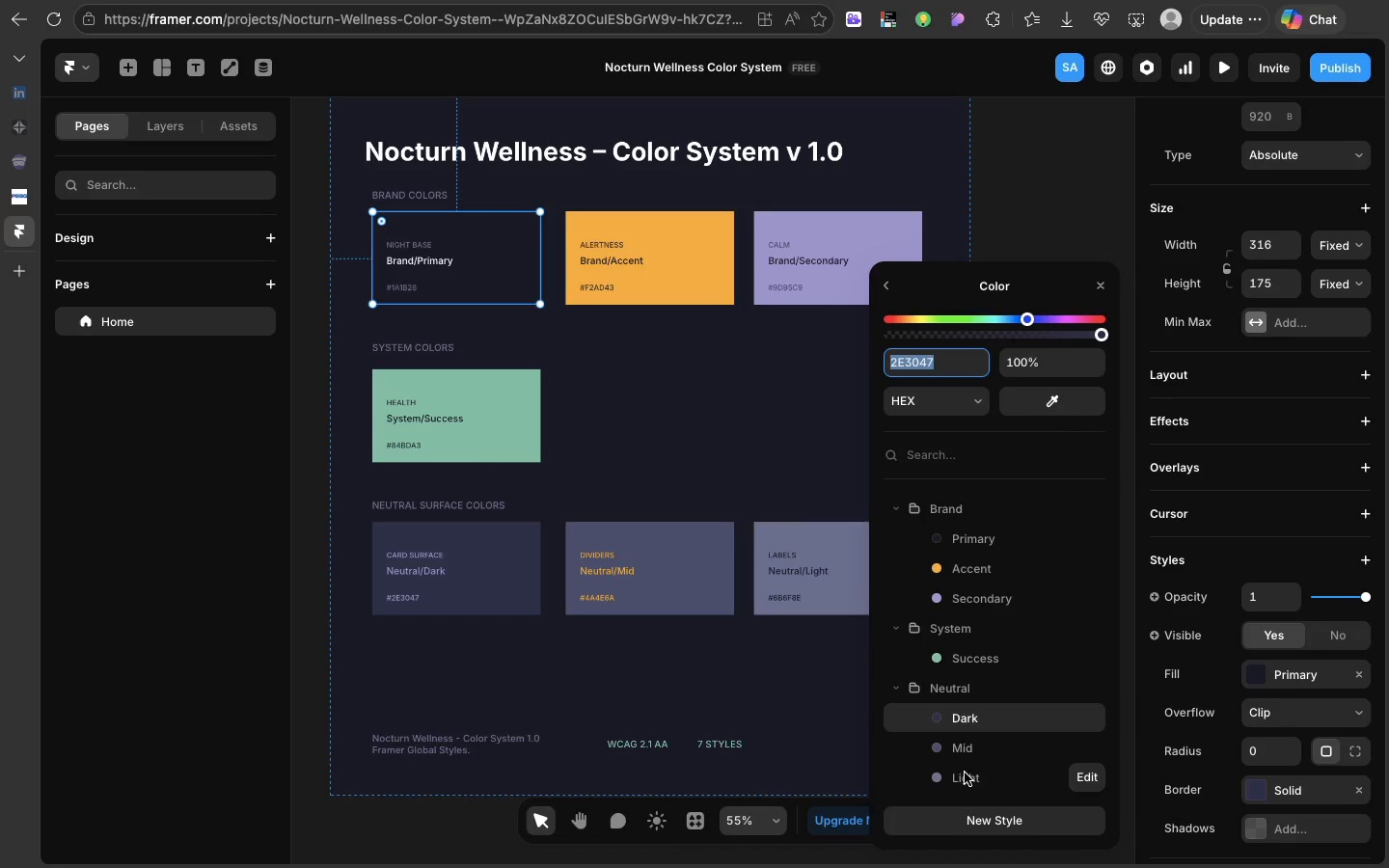 
left_click([965, 773])
 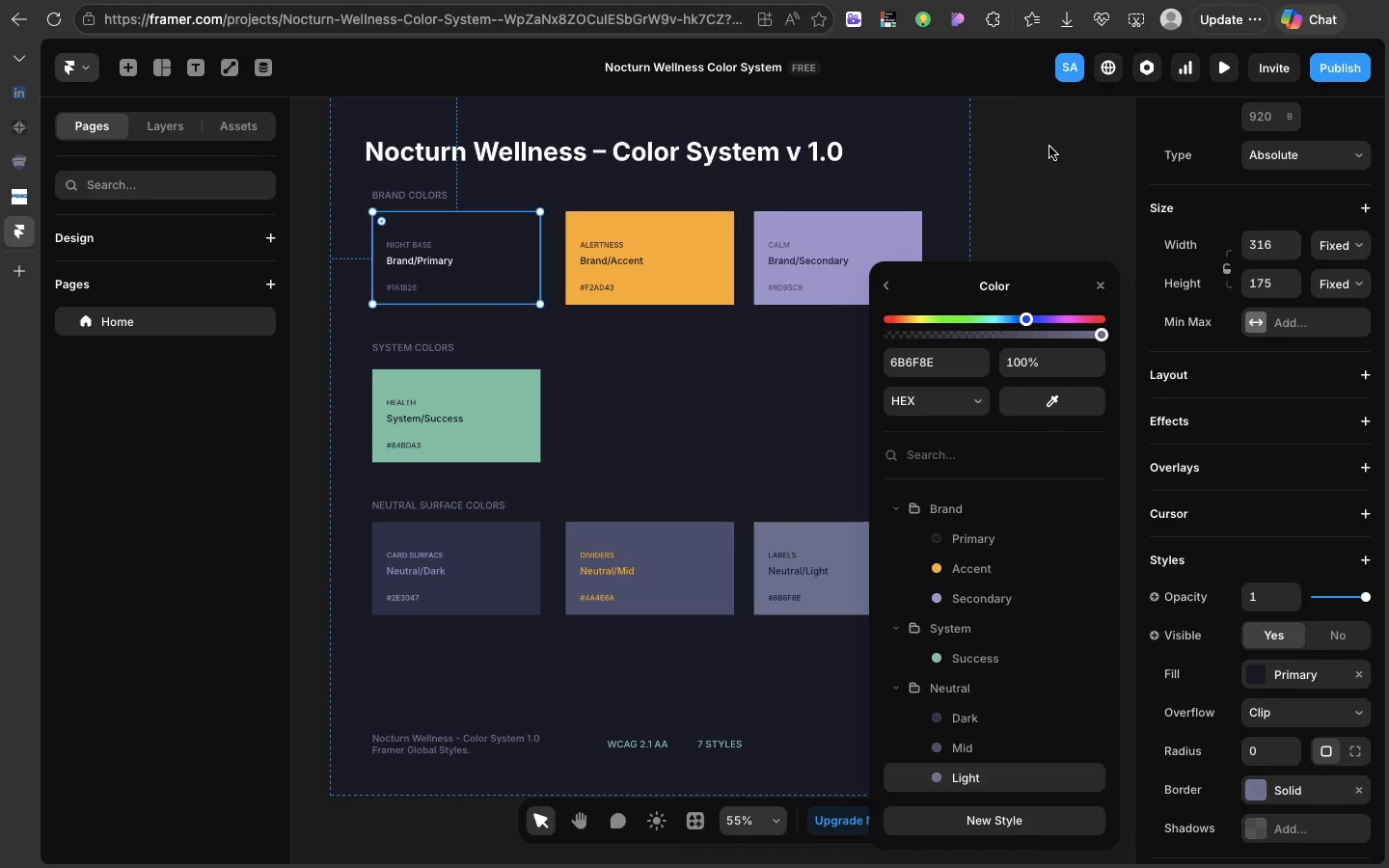 
left_click([1049, 147])
 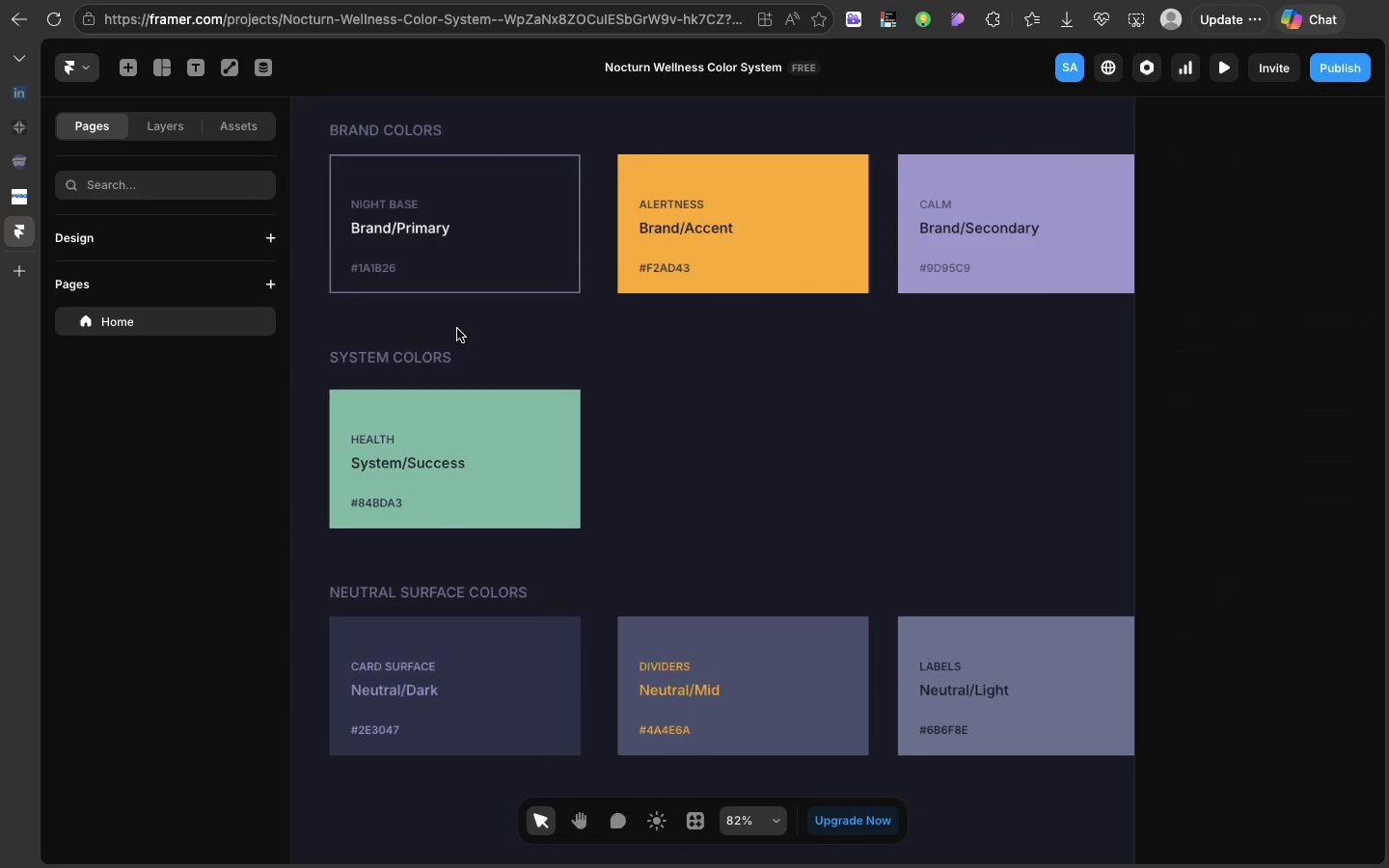 
scroll: coordinate [457, 329], scroll_direction: up, amount: 7.0
 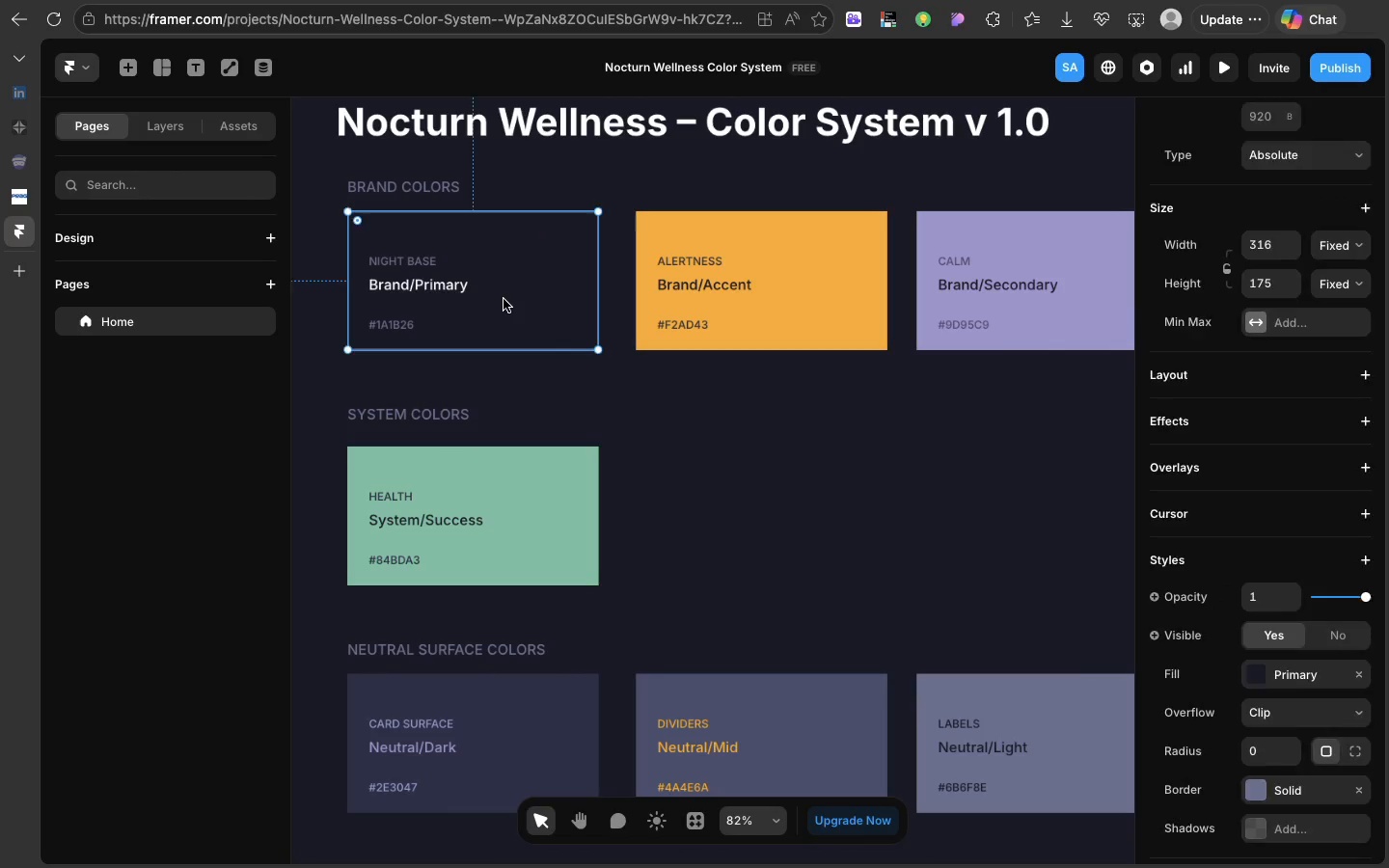 
left_click([504, 299])
 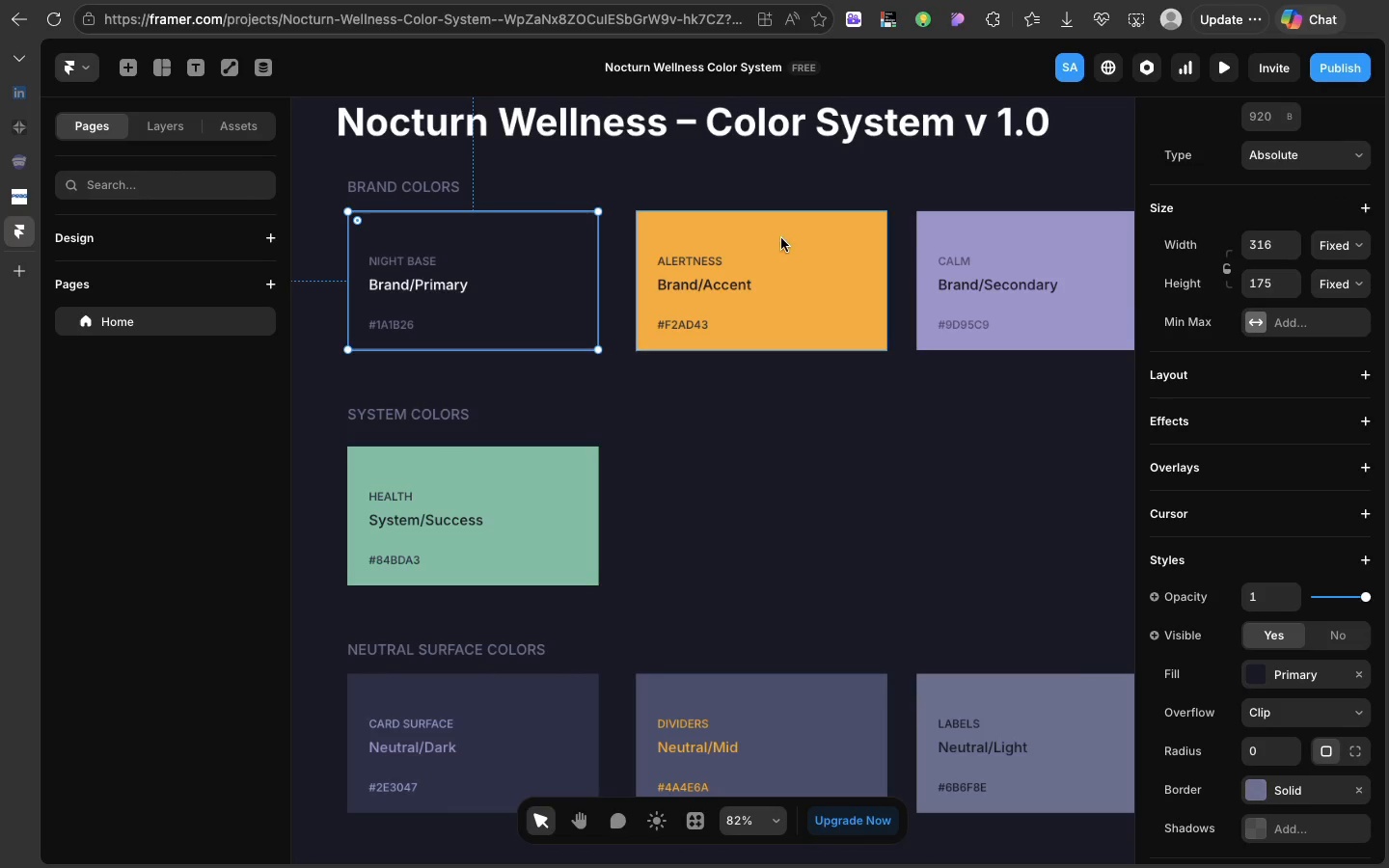 
left_click([785, 238])
 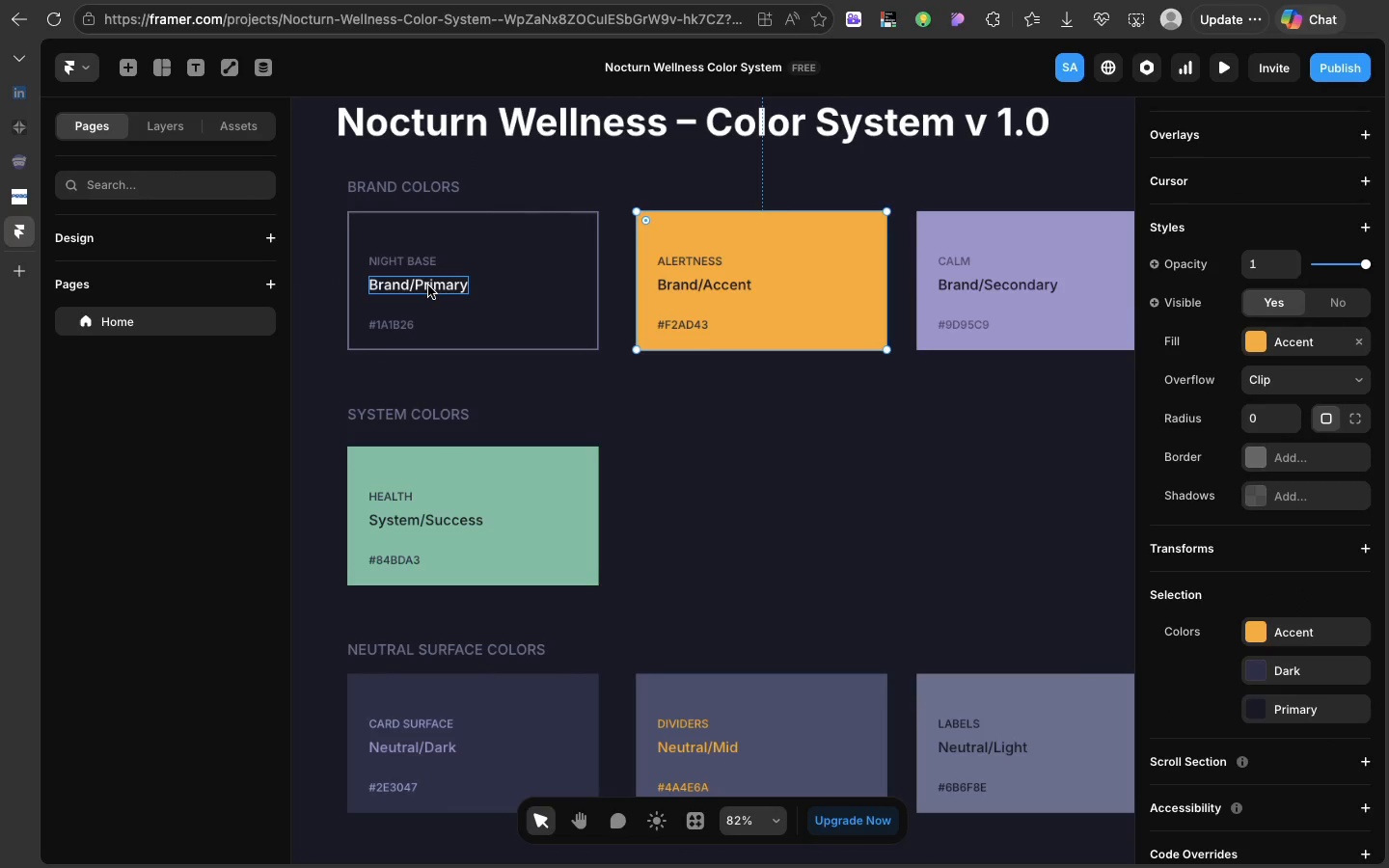 
left_click([428, 285])
 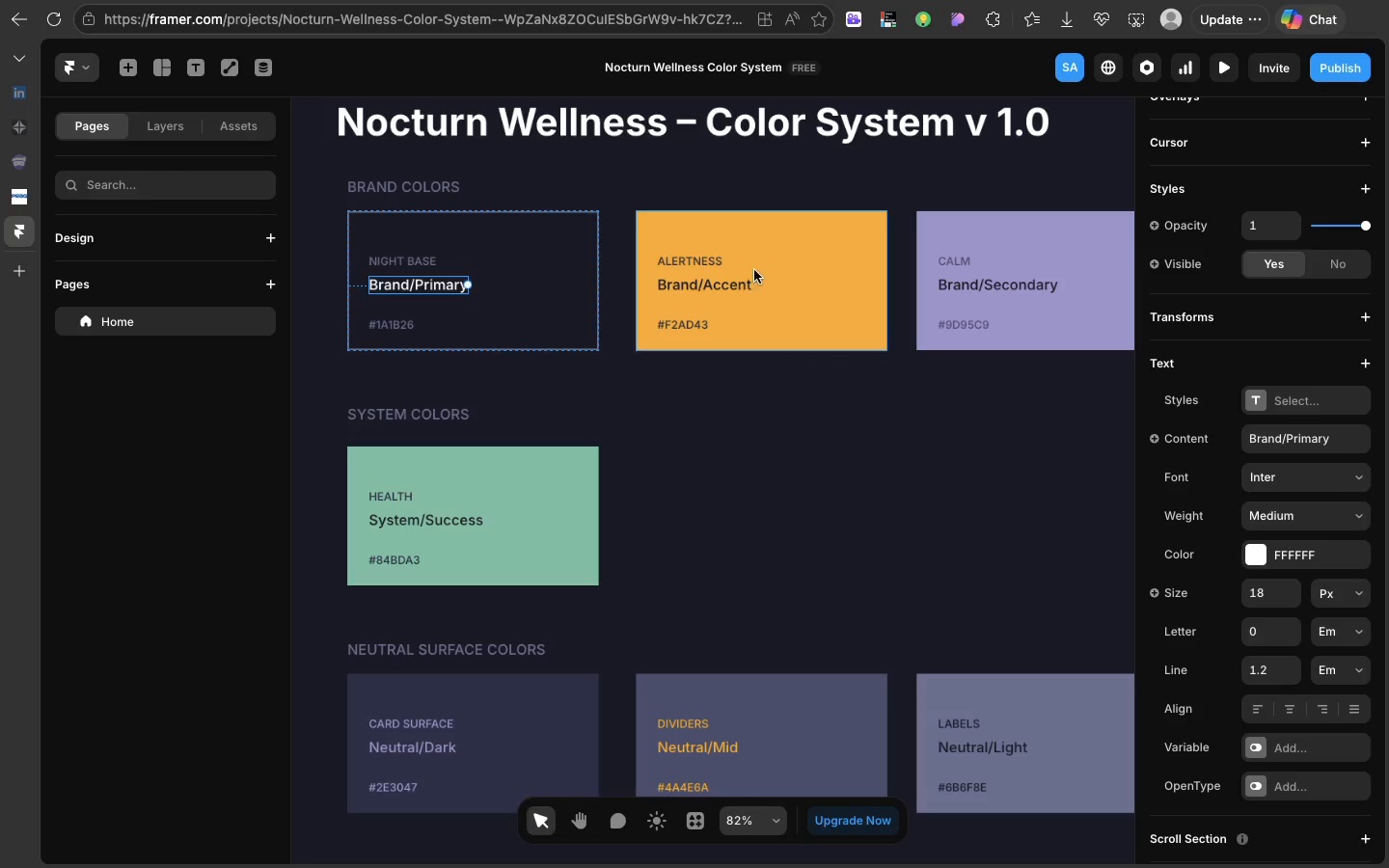 
left_click([770, 263])
 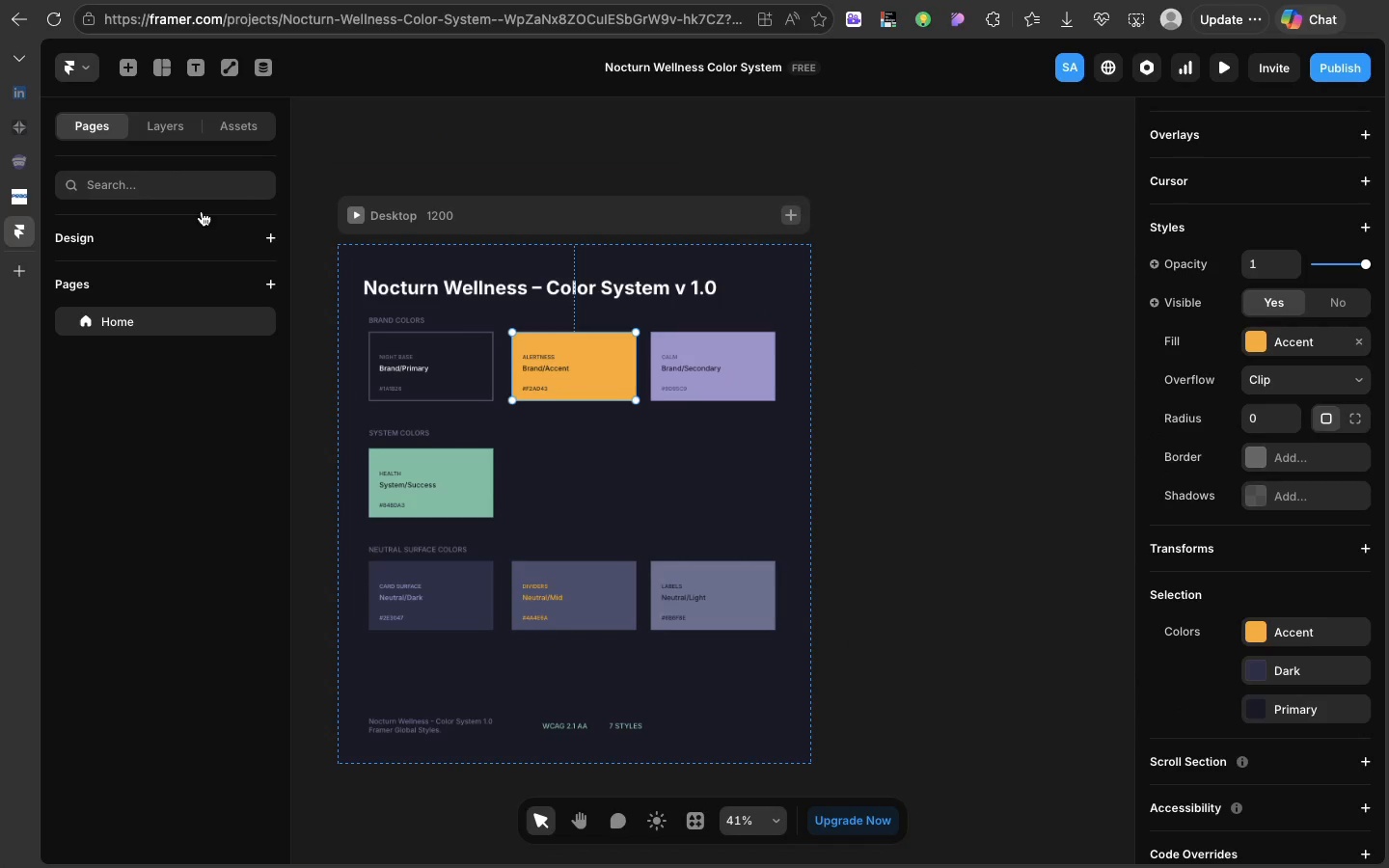 
wait(5.28)
 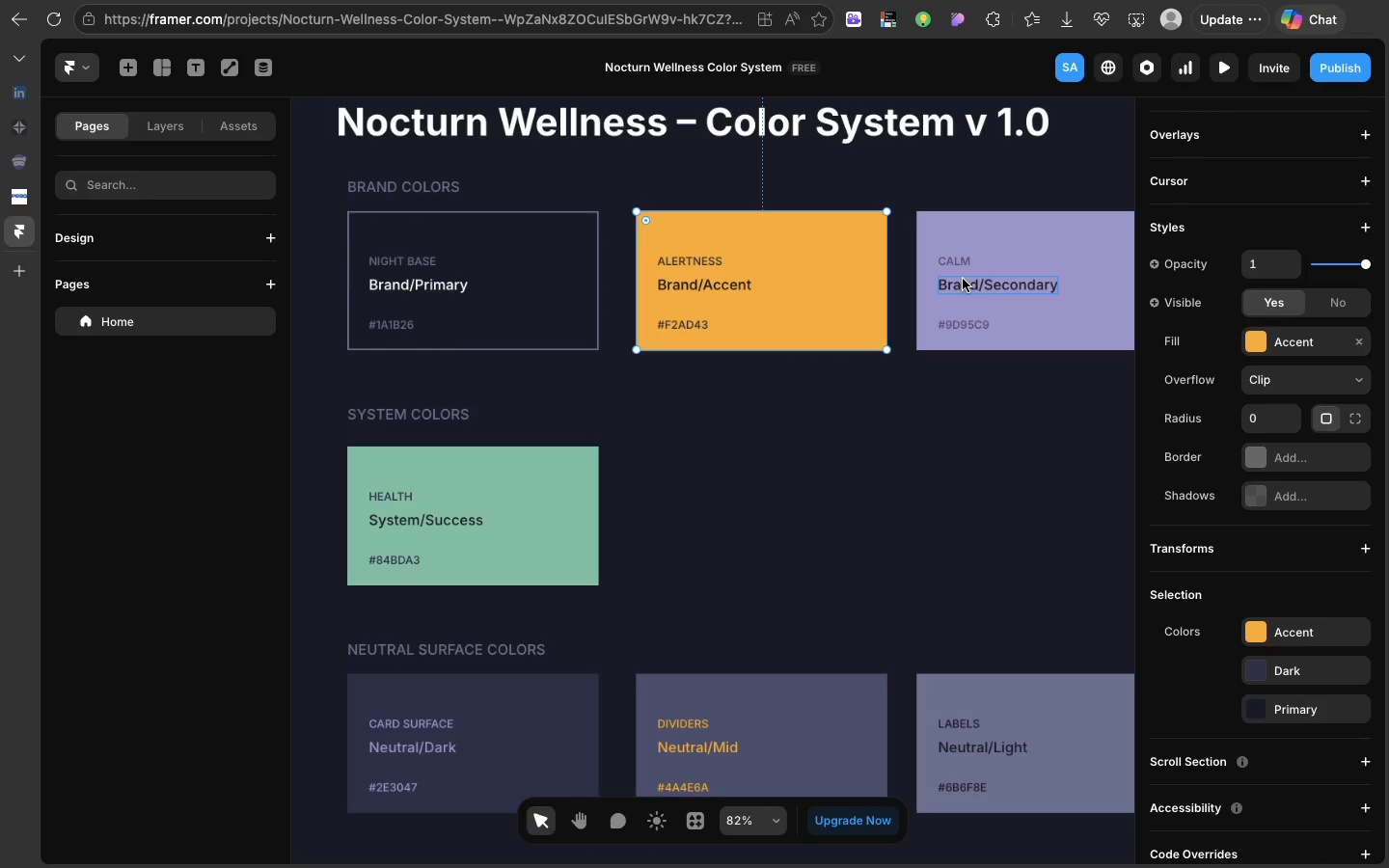 
left_click([81, 70])
 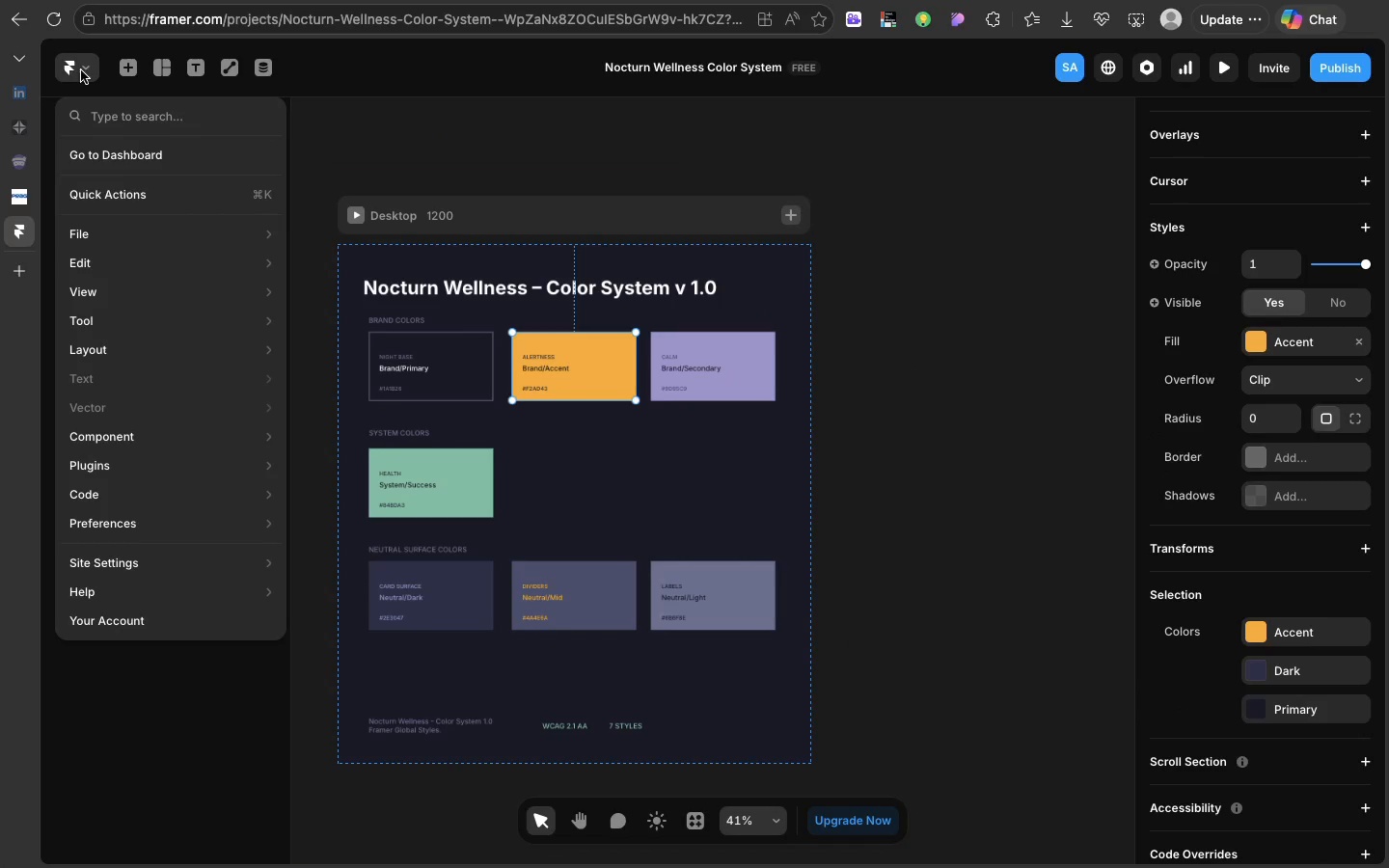 
mouse_move([123, 245])
 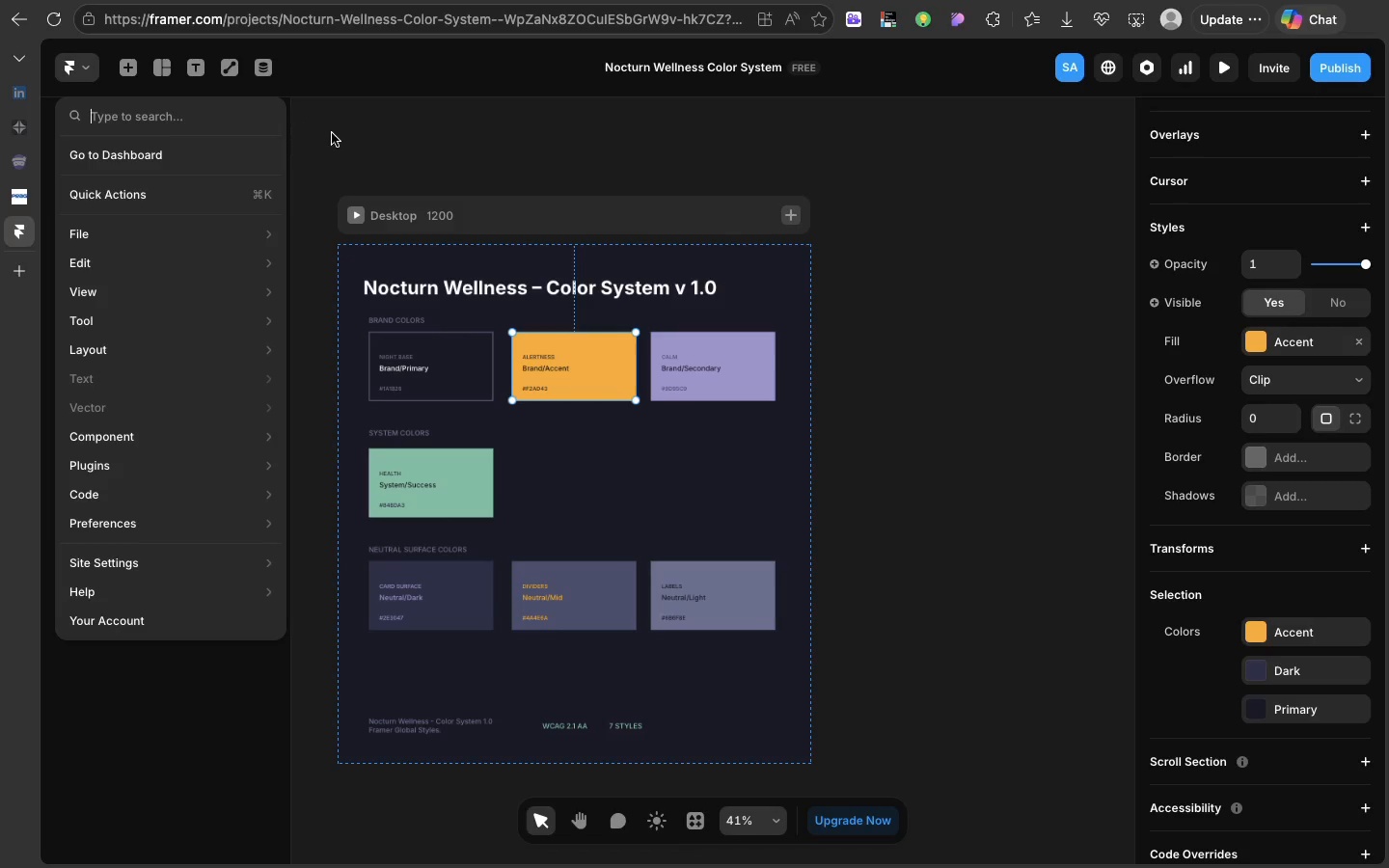 
left_click([337, 133])
 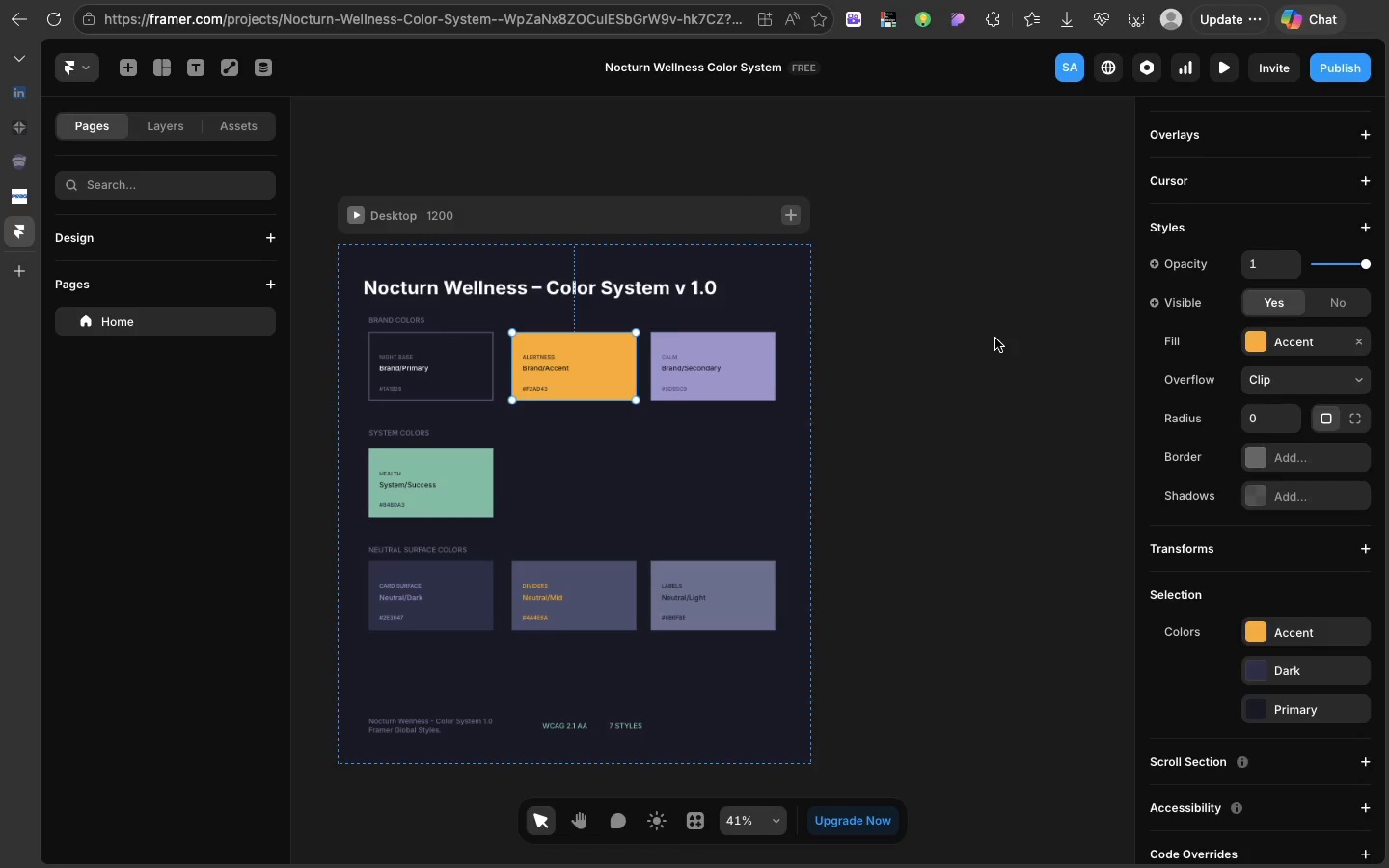 
left_click([995, 339])
 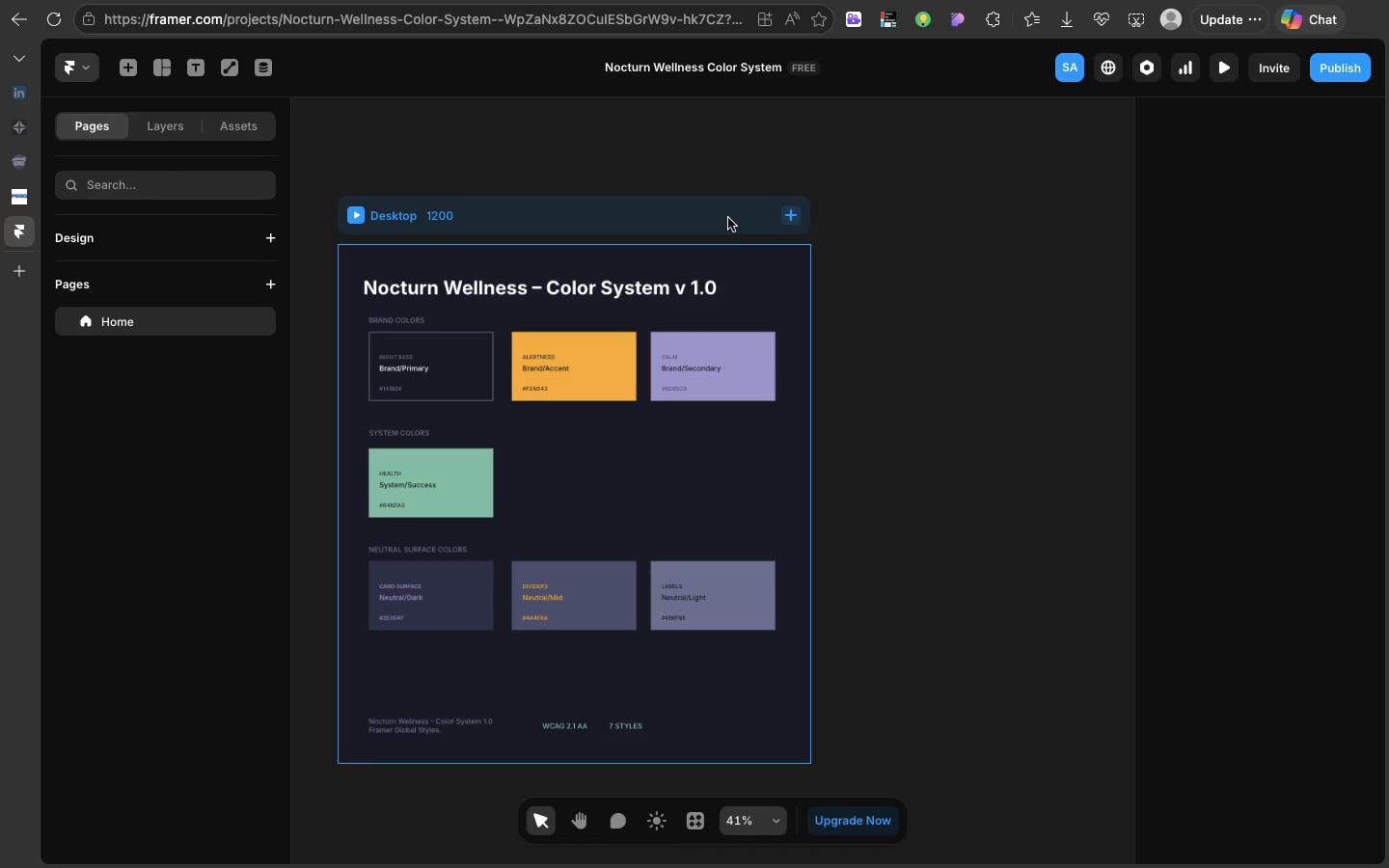 
left_click([728, 218])
 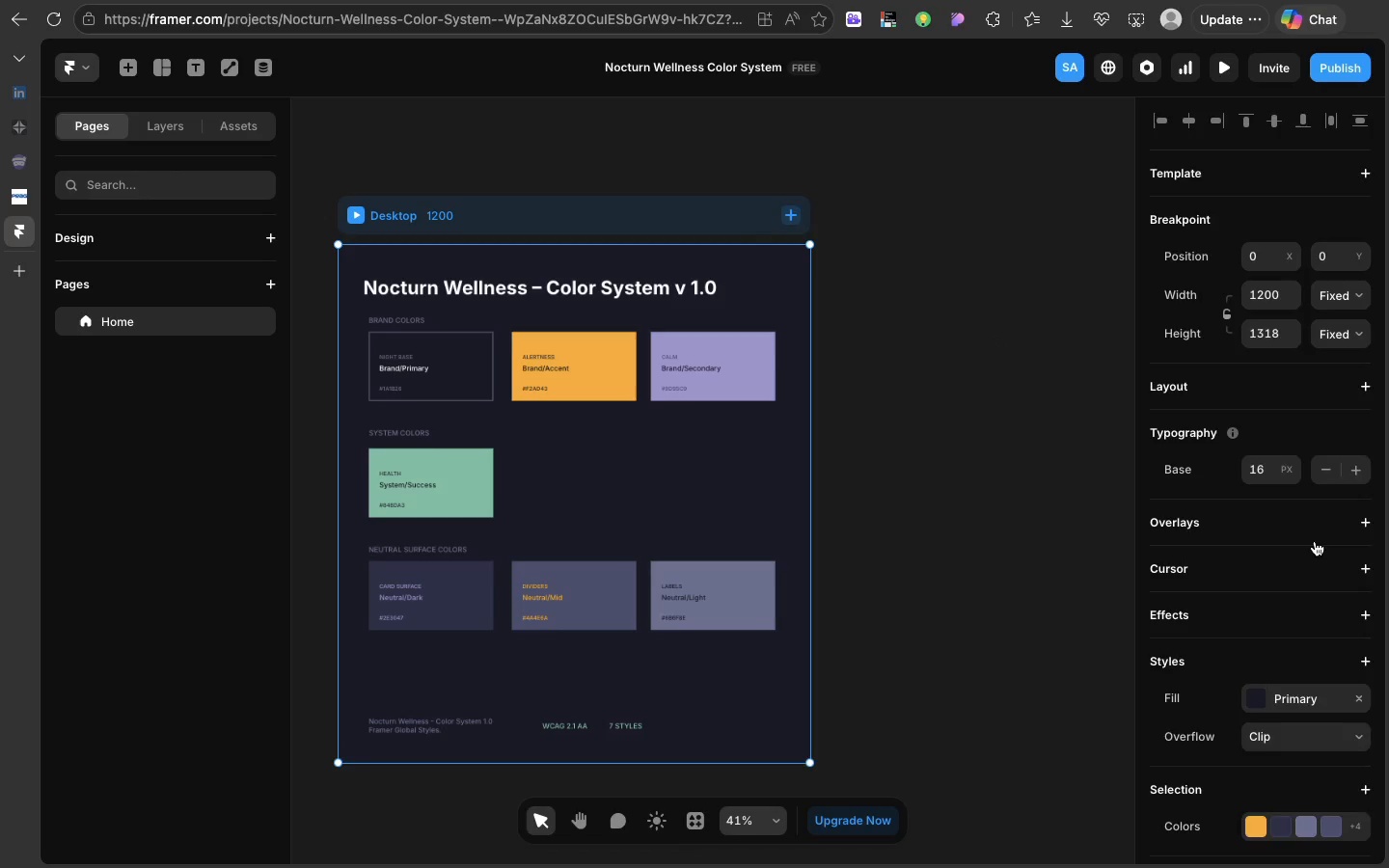 
scroll: coordinate [1315, 541], scroll_direction: down, amount: 50.0
 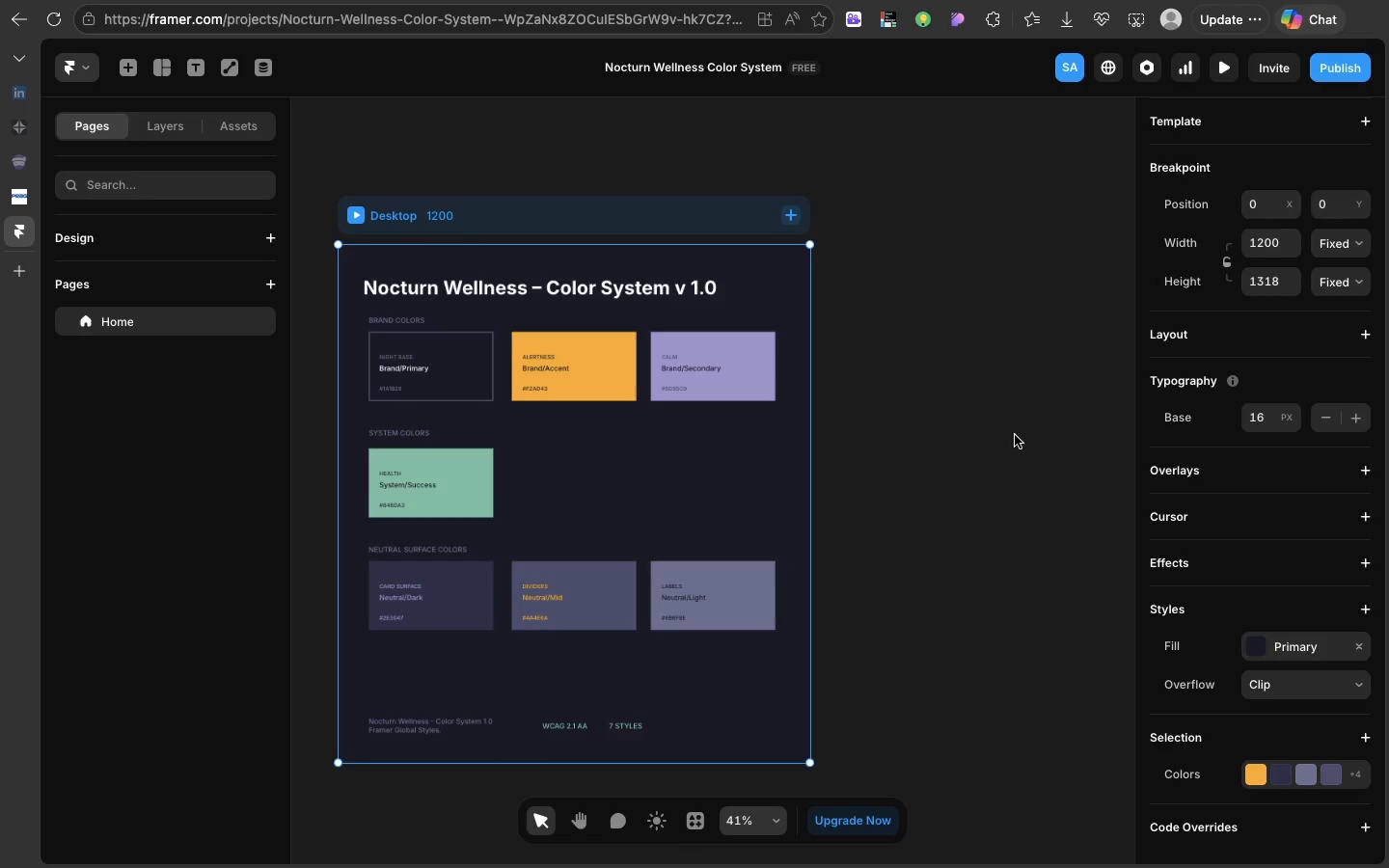 
wait(21.5)
 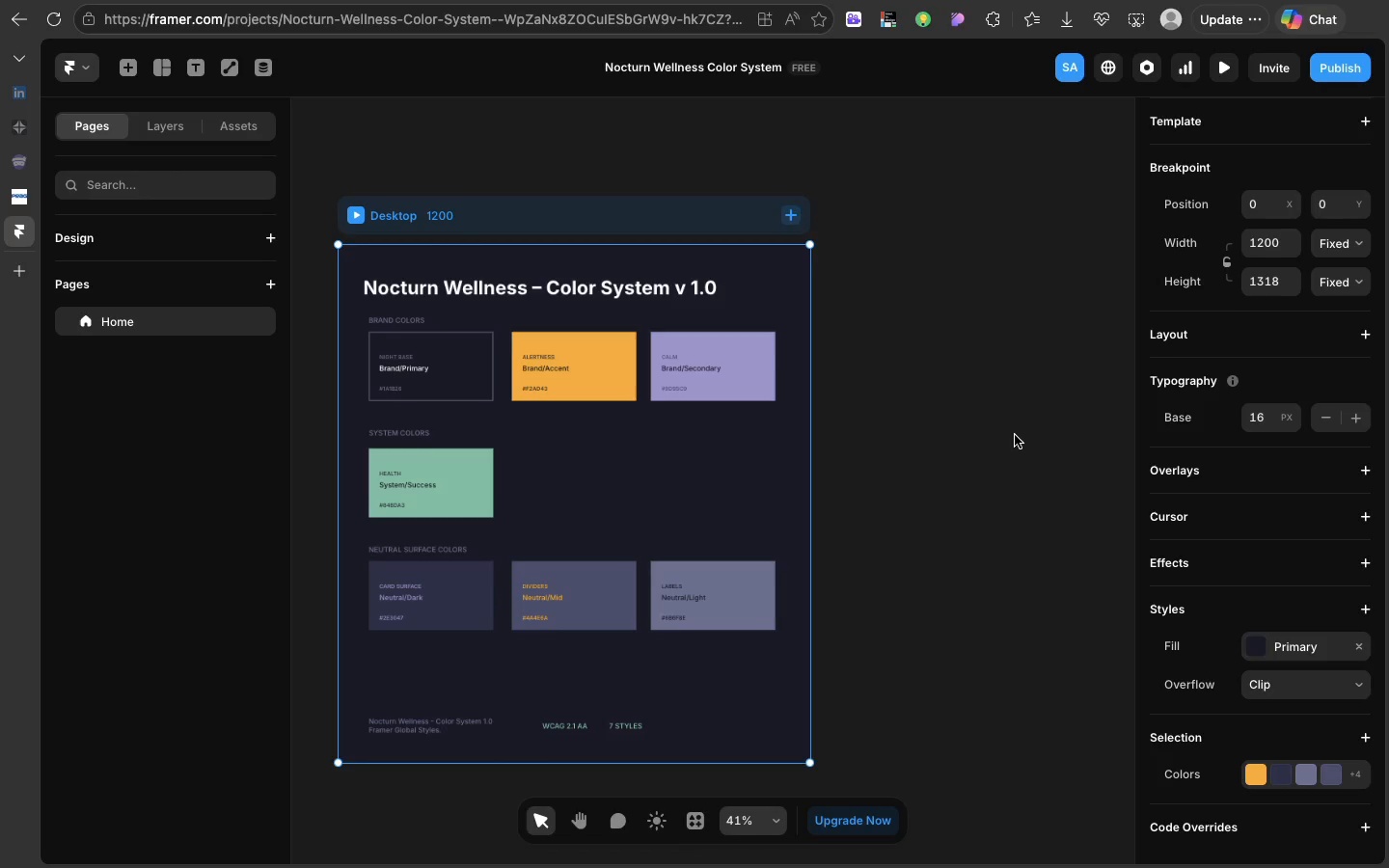 
left_click([85, 65])
 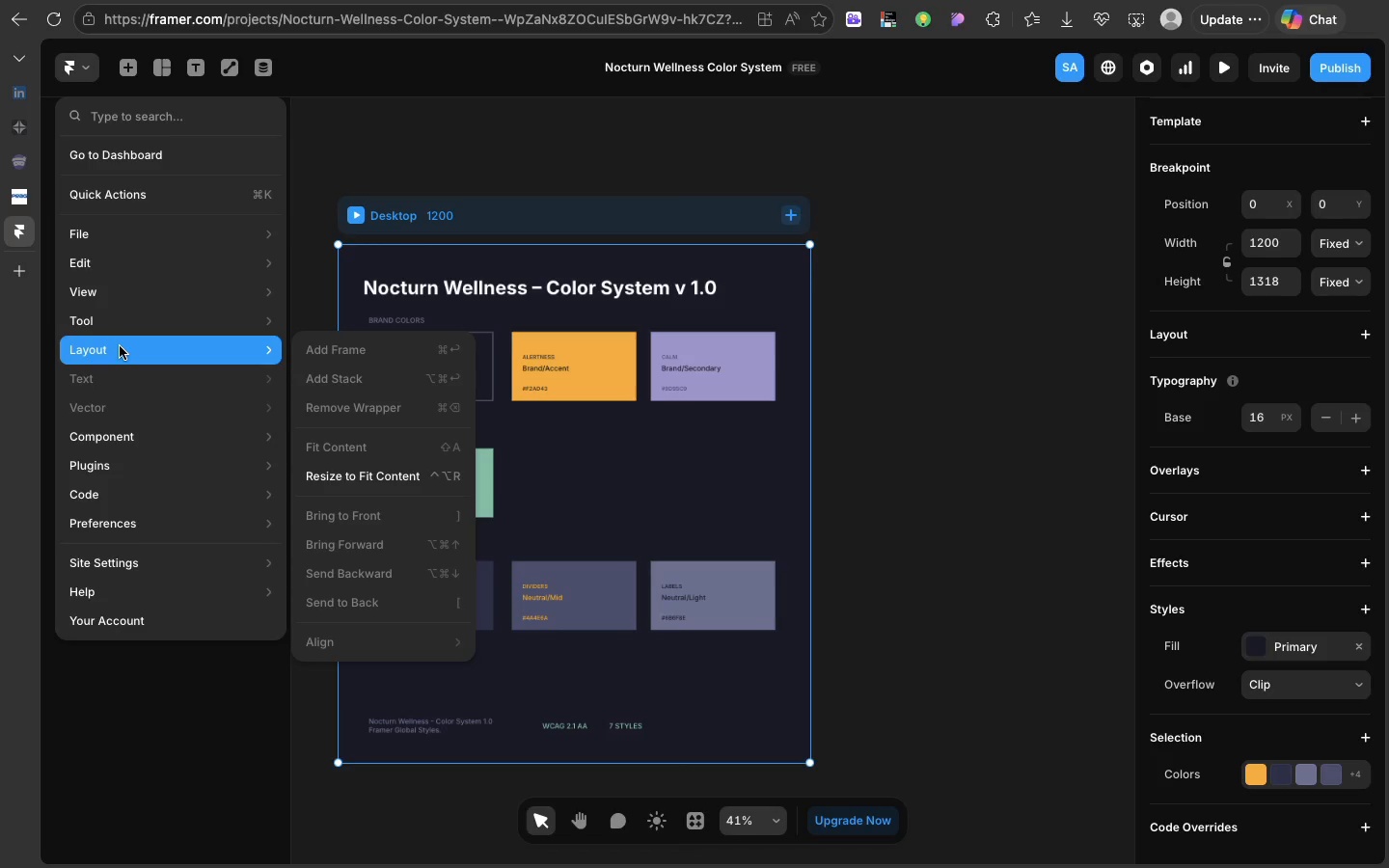 
wait(11.75)
 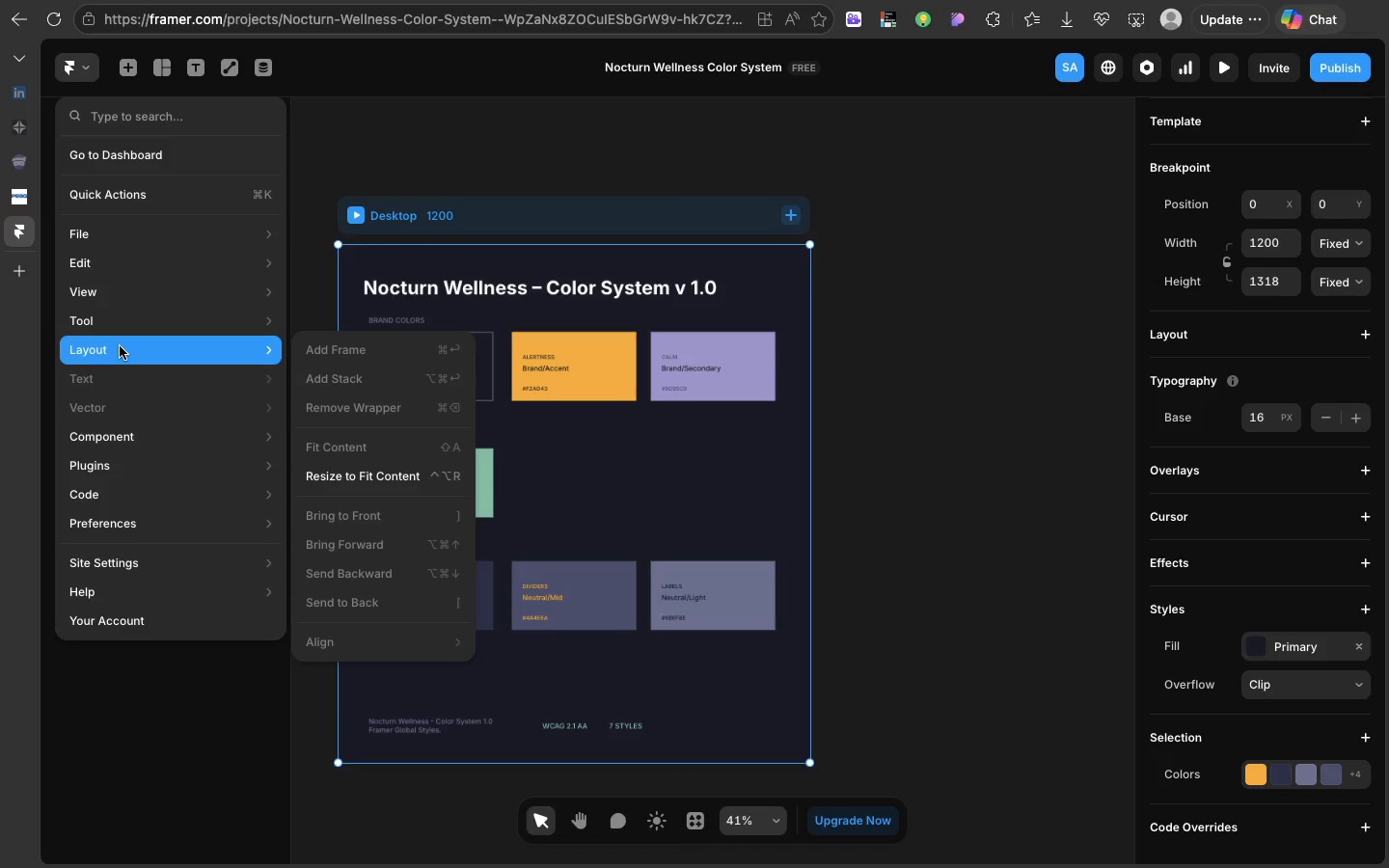 
mouse_move([533, 295])
 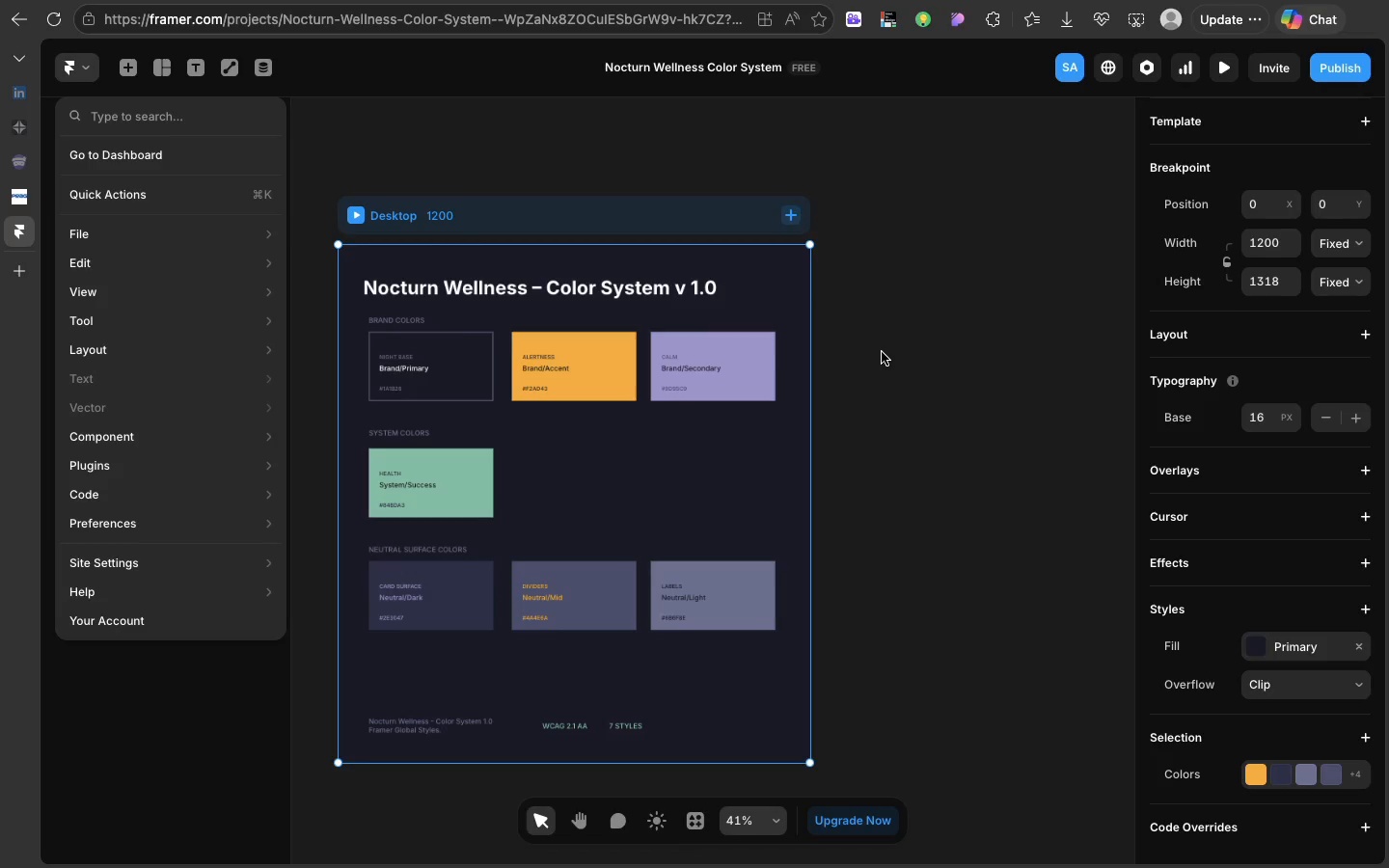 
left_click([882, 352])
 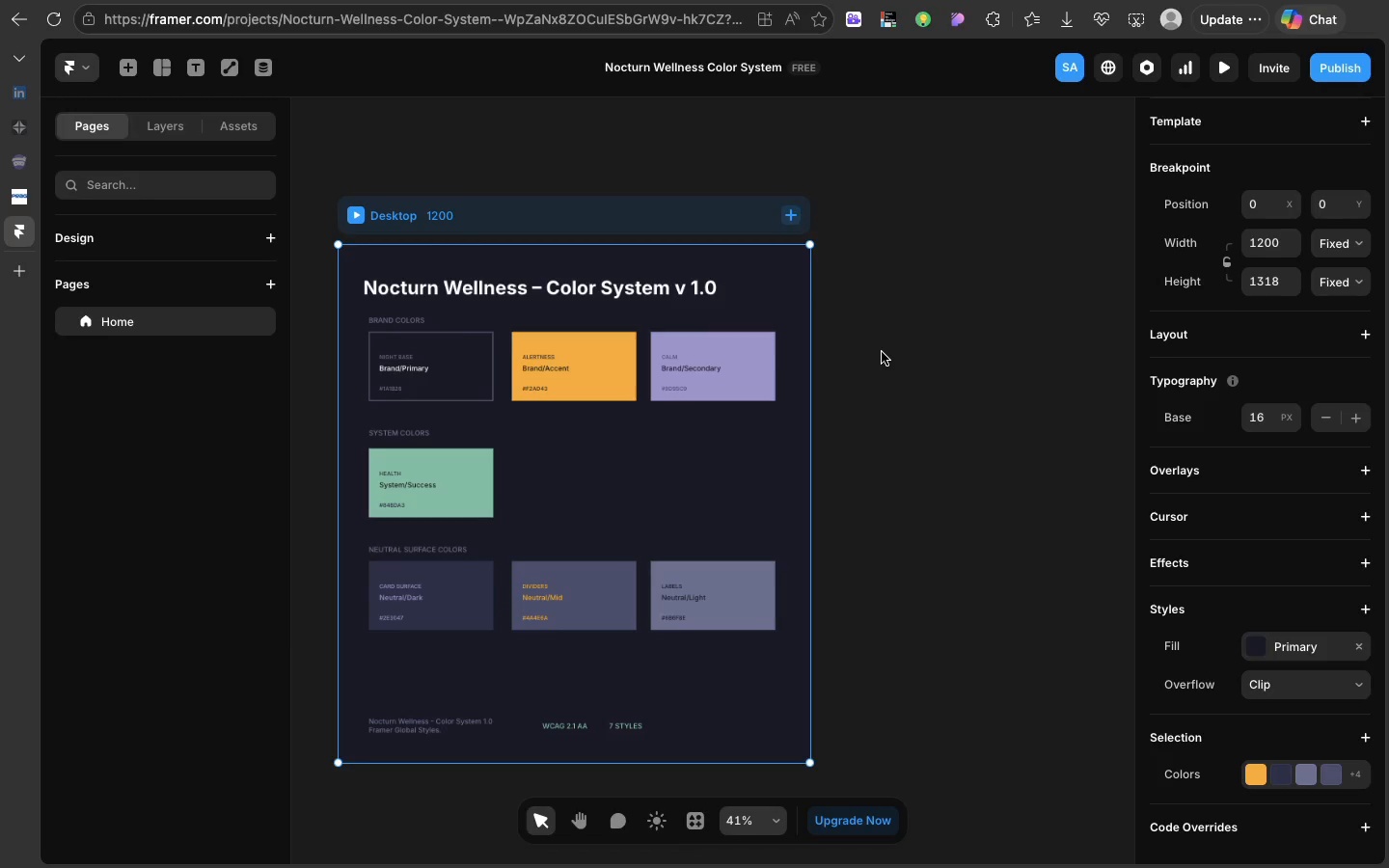 
hold_key(key=CommandLeft, duration=2.56)
 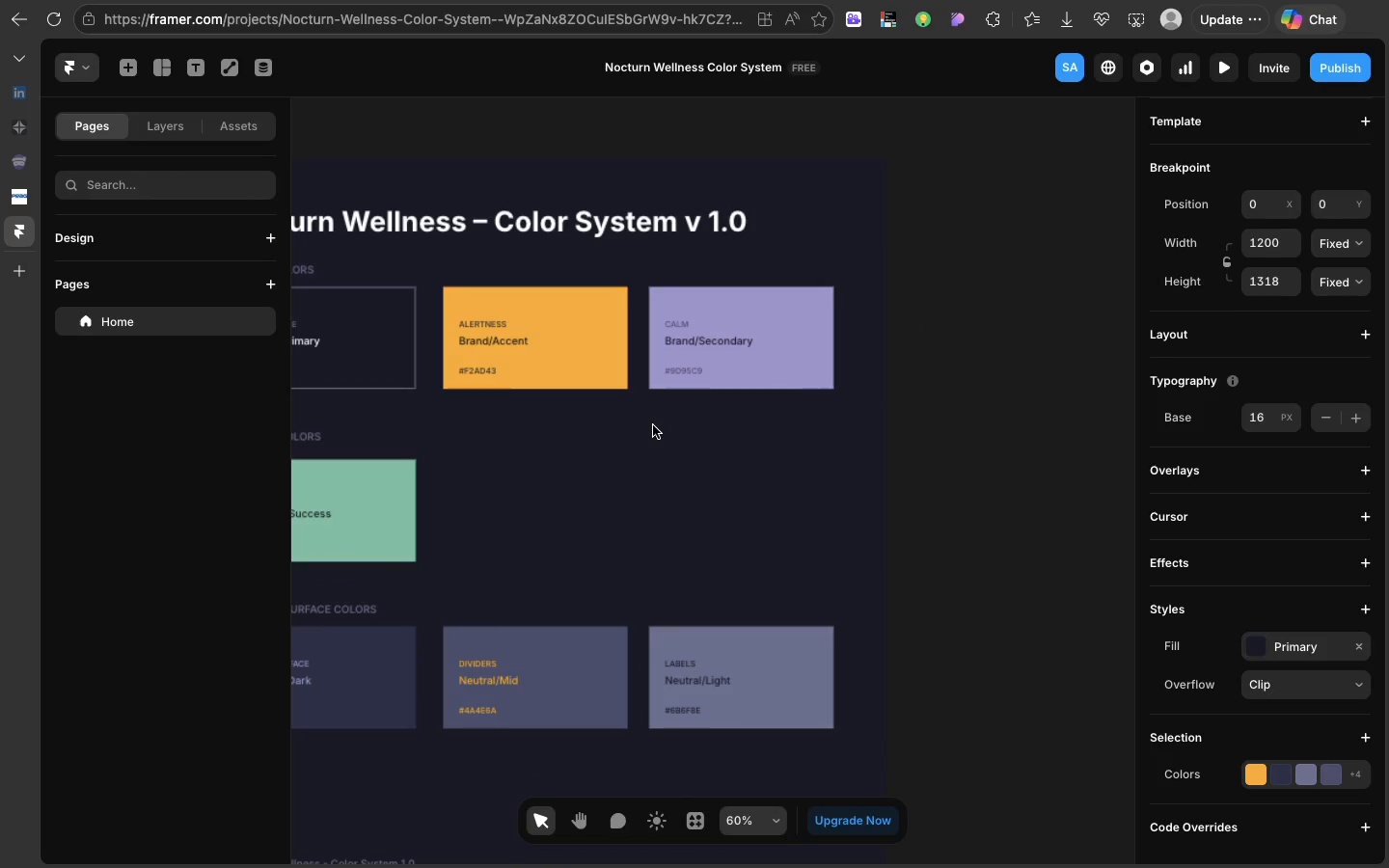 
scroll: coordinate [653, 425], scroll_direction: up, amount: 19.0
 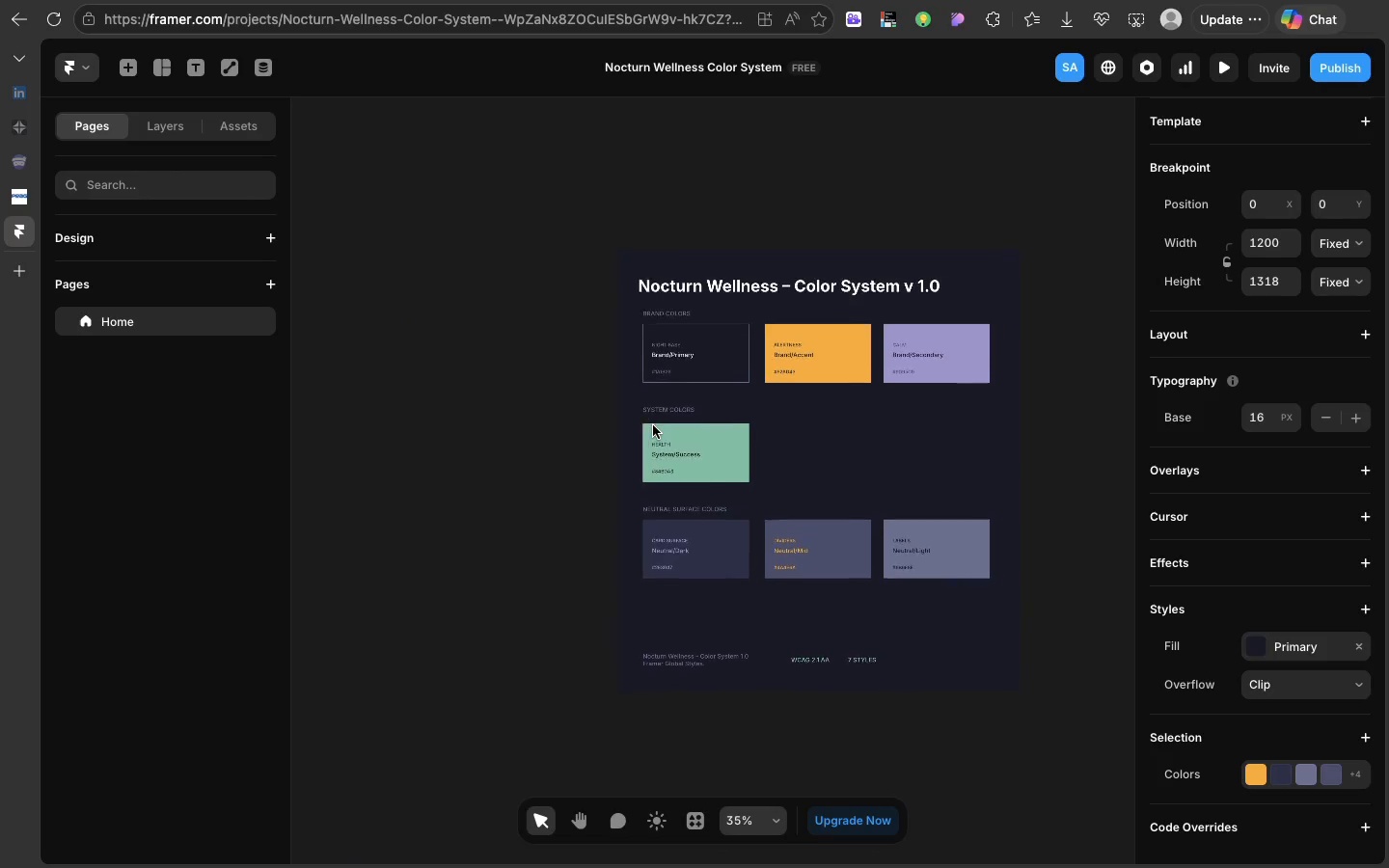 
scroll: coordinate [657, 414], scroll_direction: down, amount: 26.0
 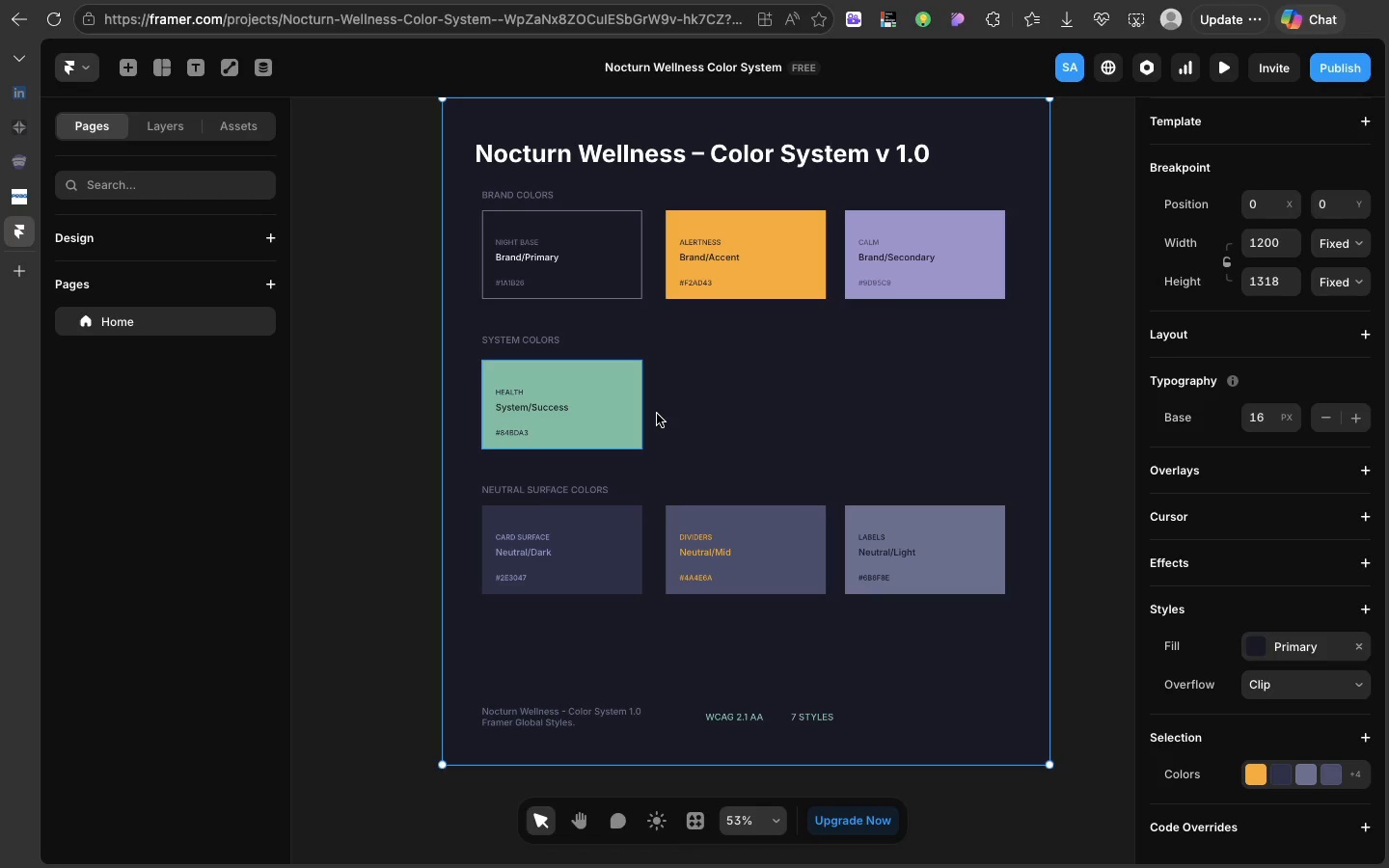 
key(Meta+P)
 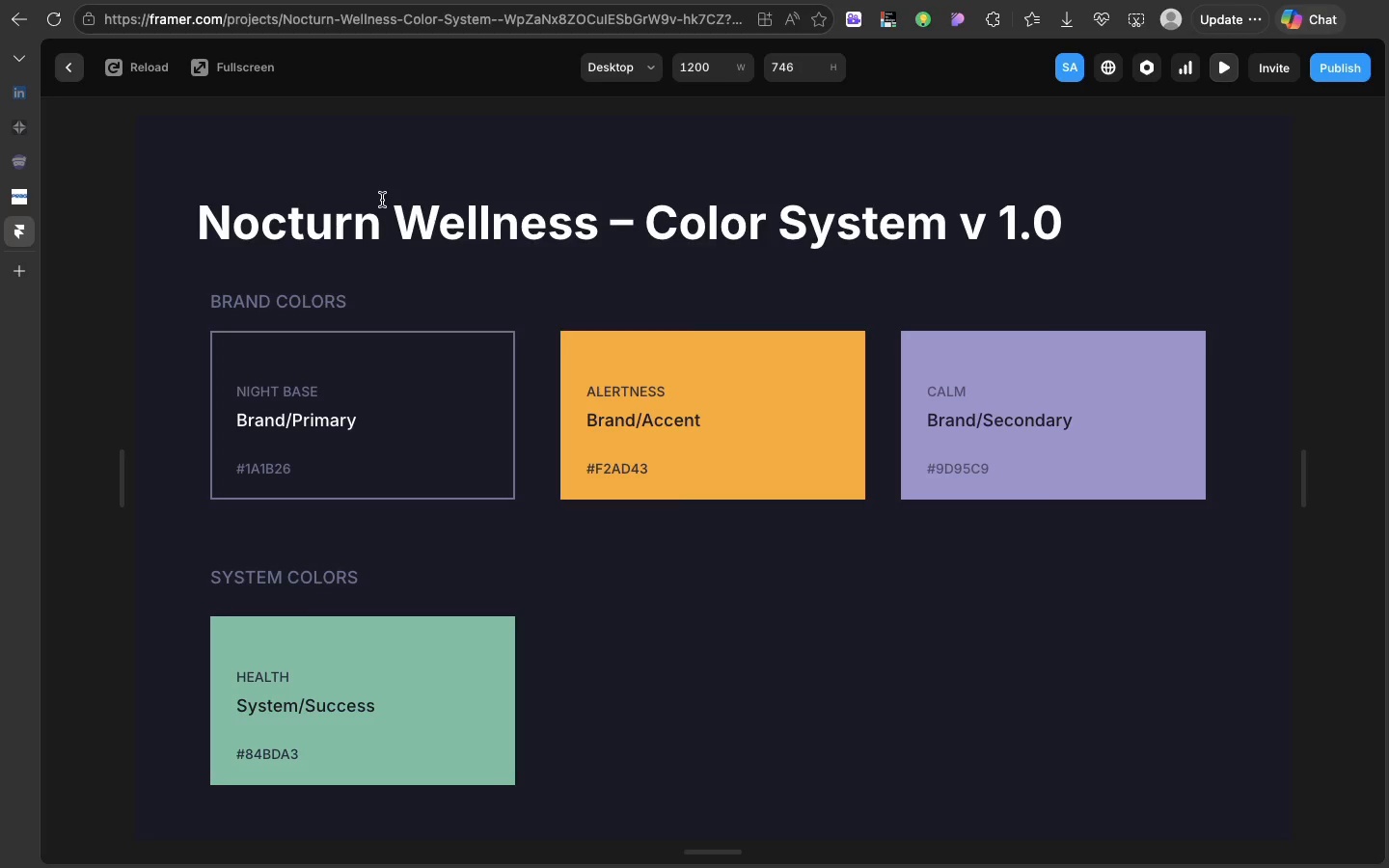 
wait(6.01)
 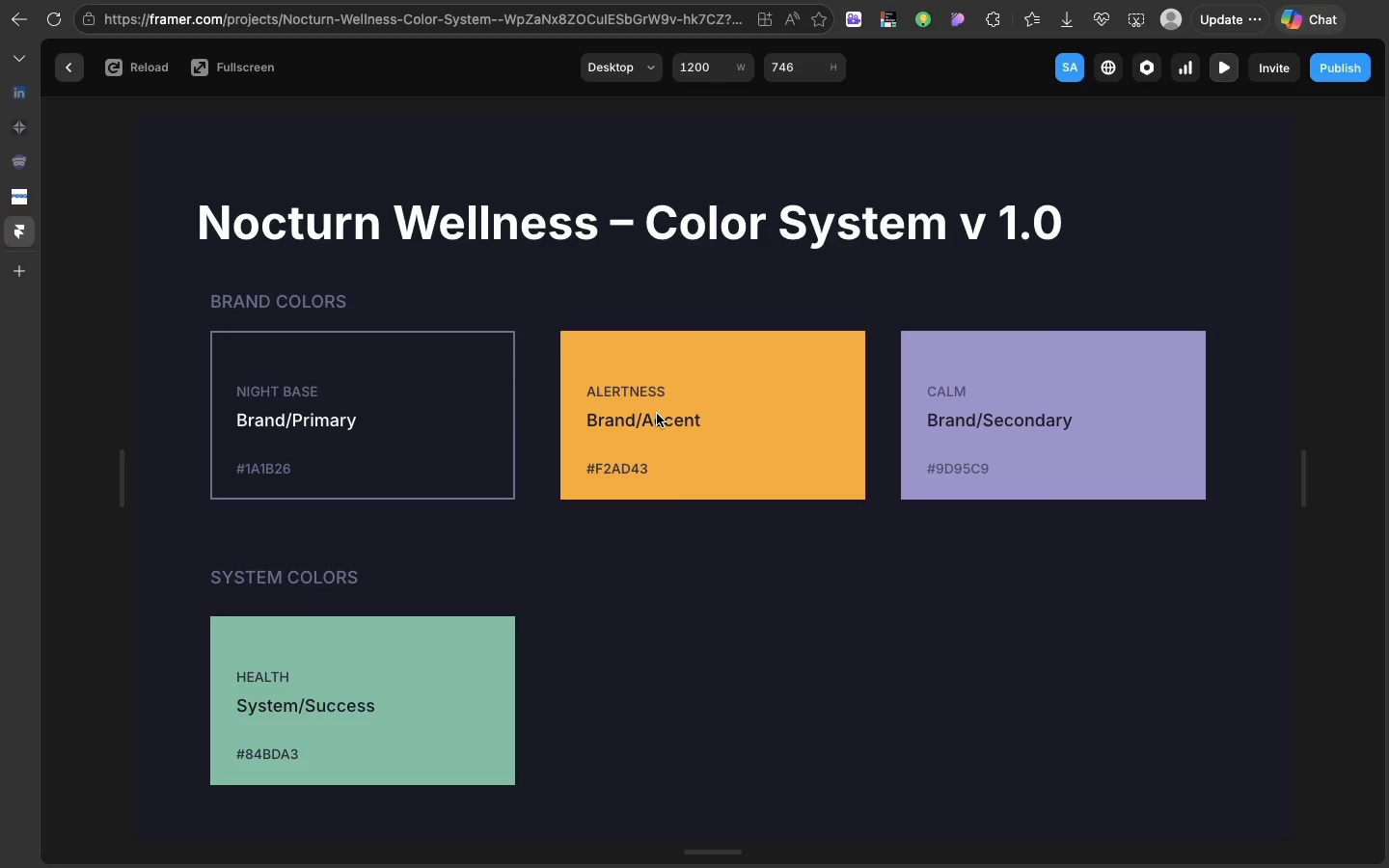 
scroll: coordinate [382, 200], scroll_direction: up, amount: 22.0
 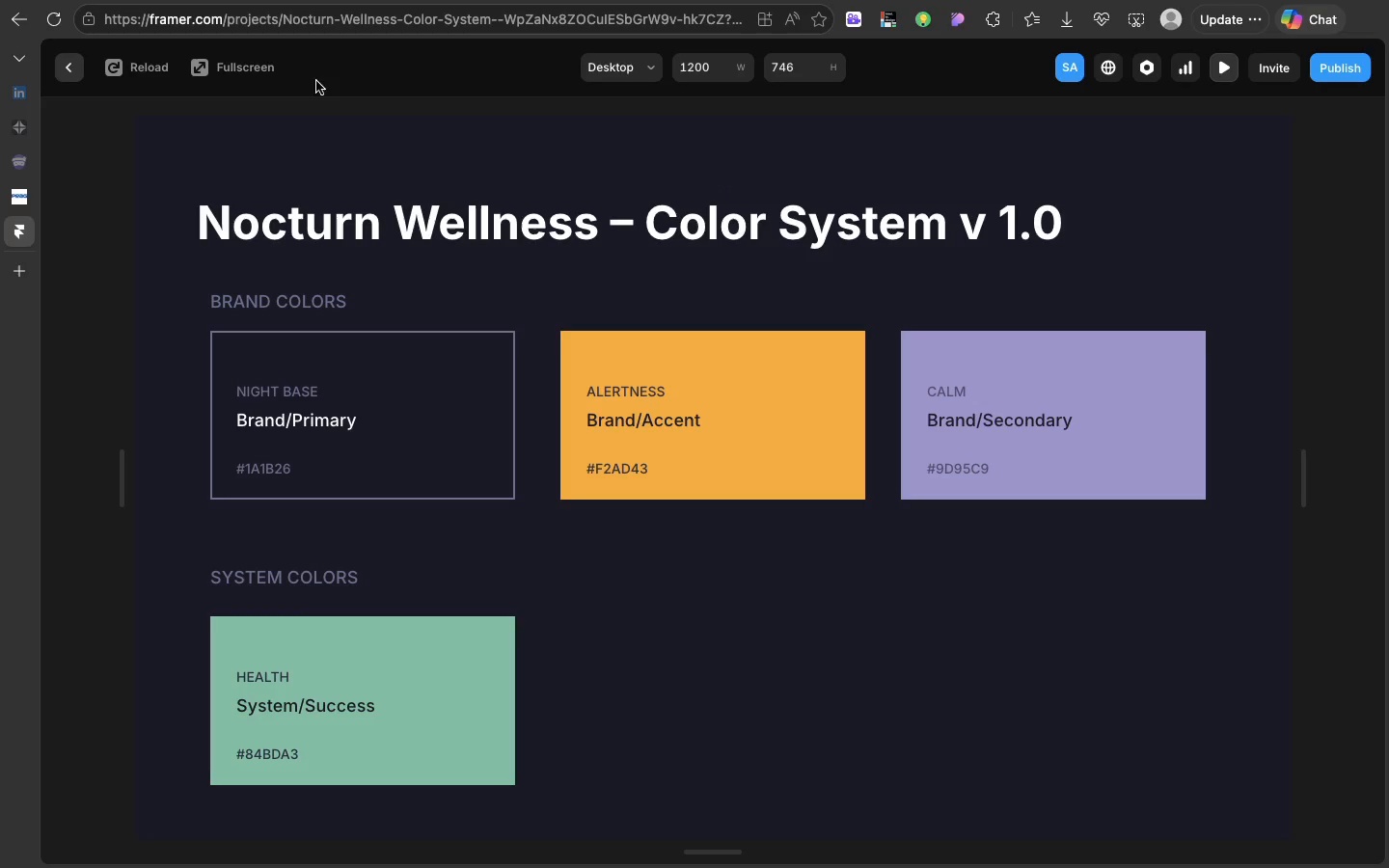 
wait(10.68)
 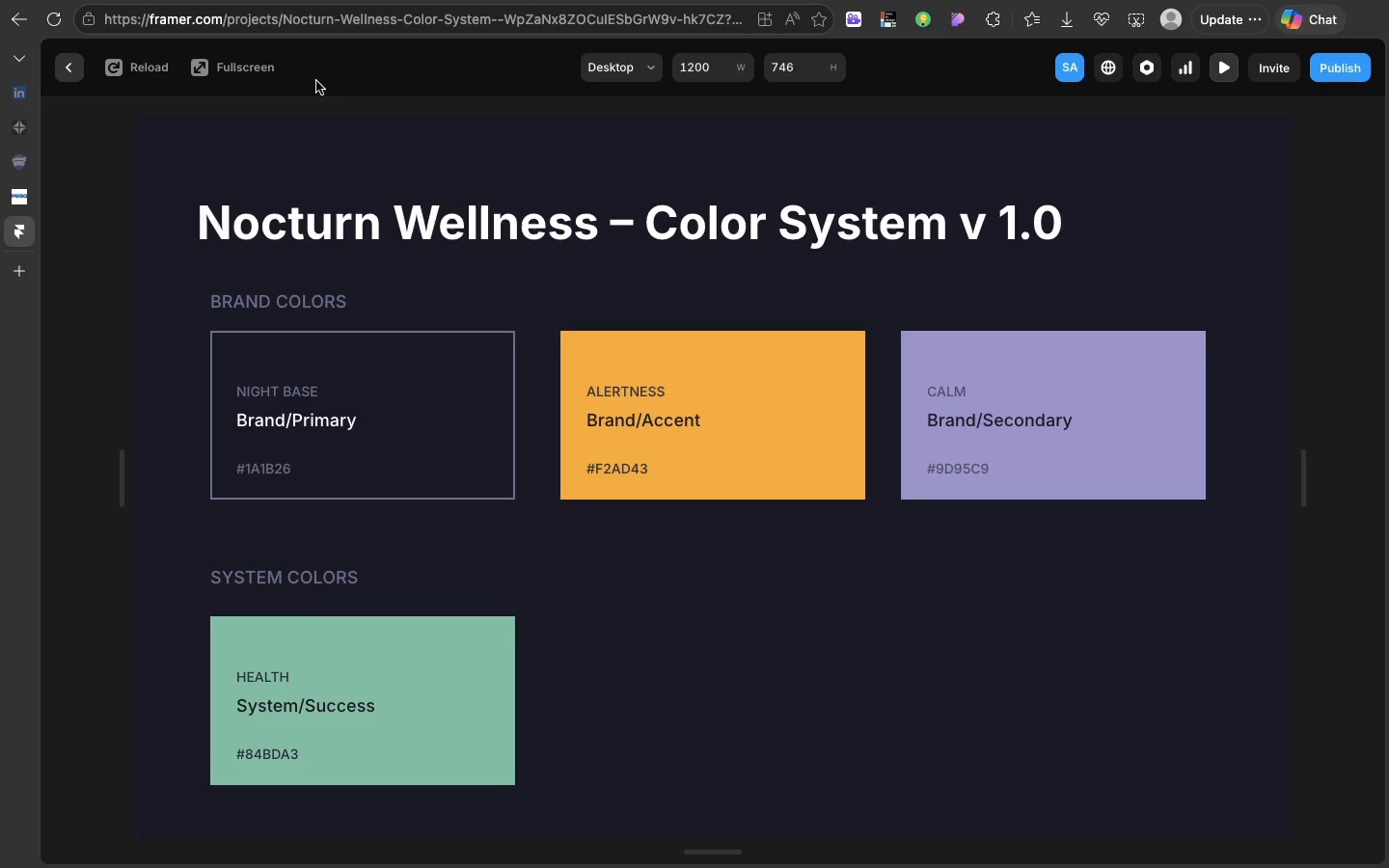 
right_click([1142, 193])
 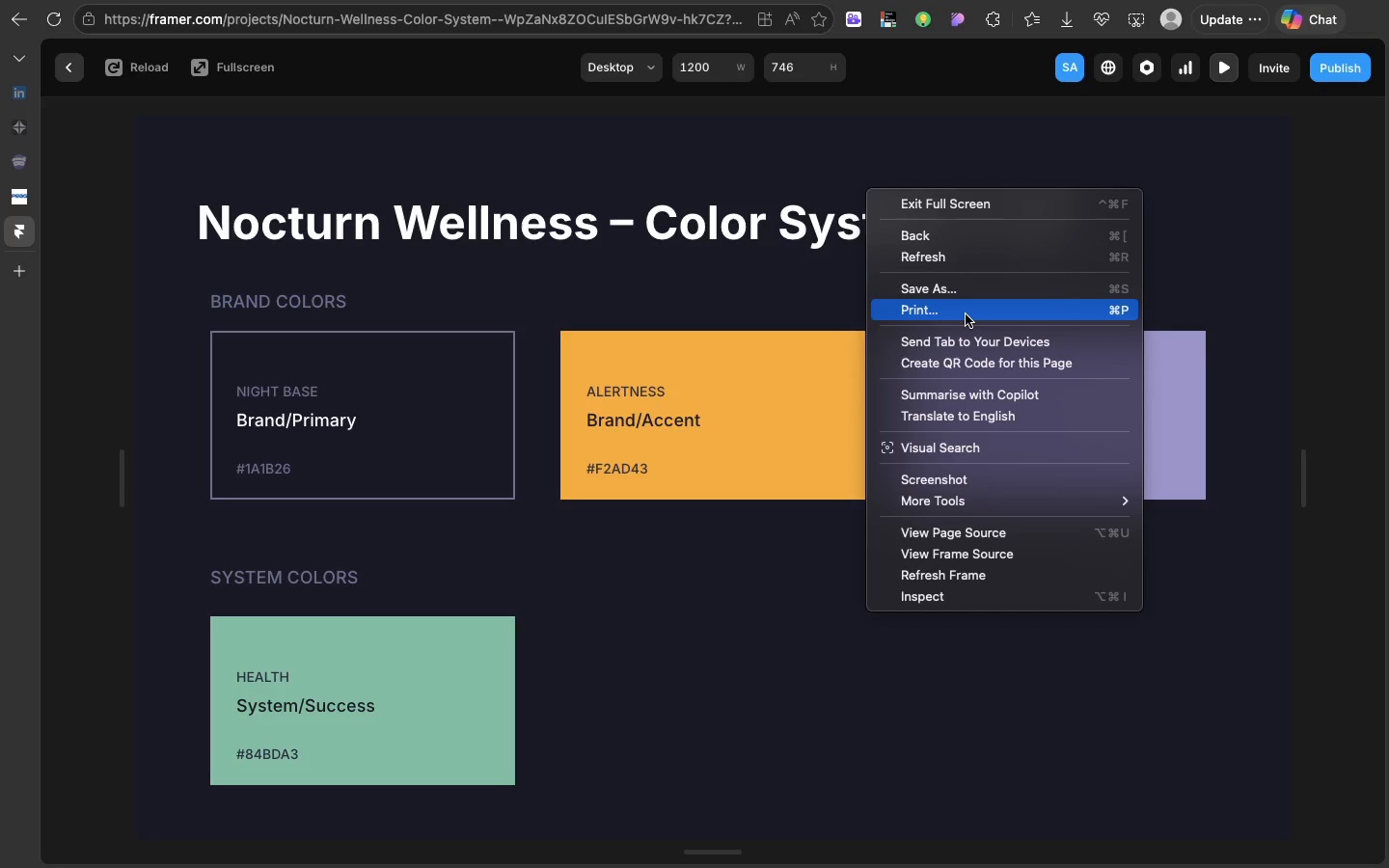 
wait(5.04)
 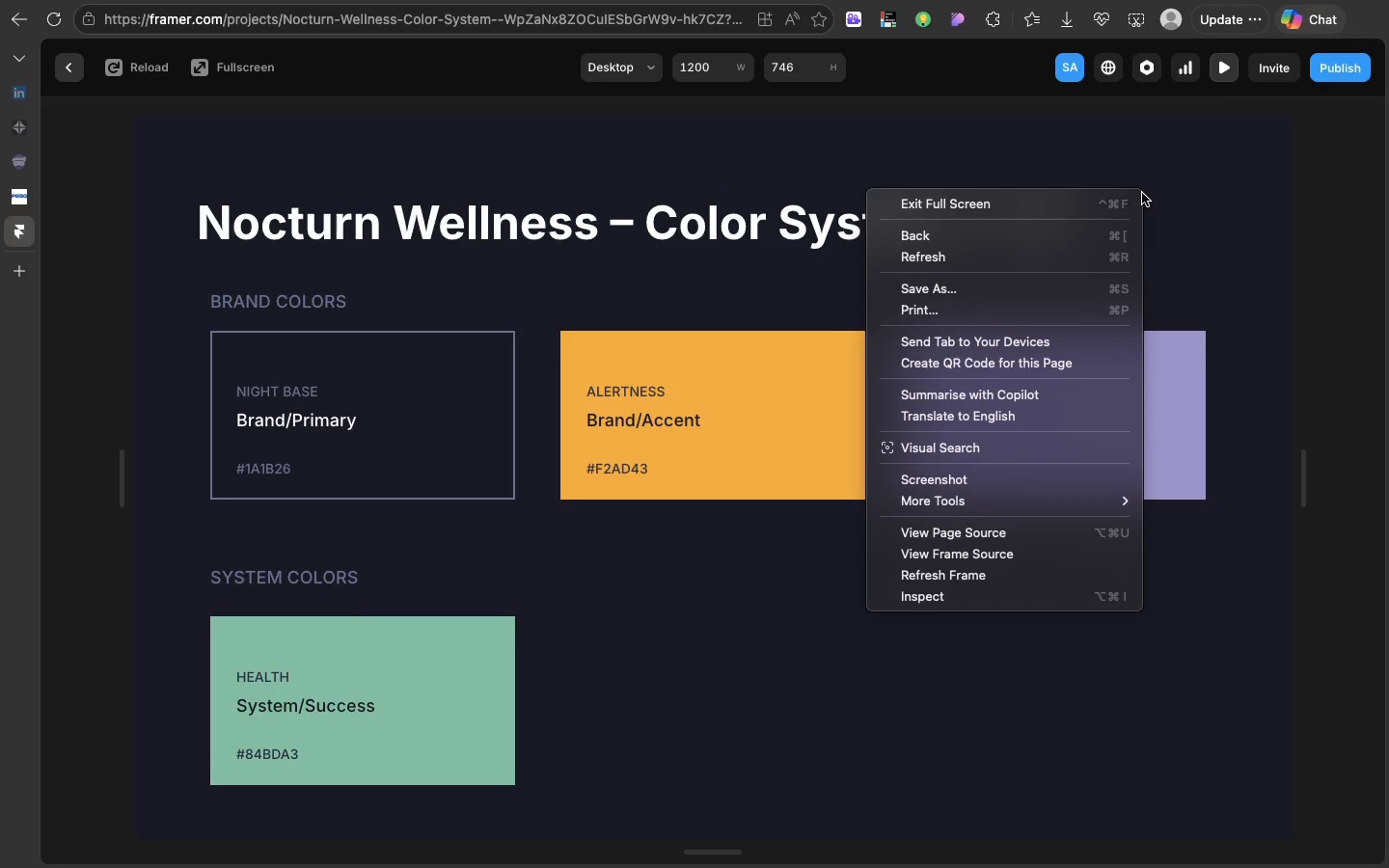 
left_click([966, 314])
 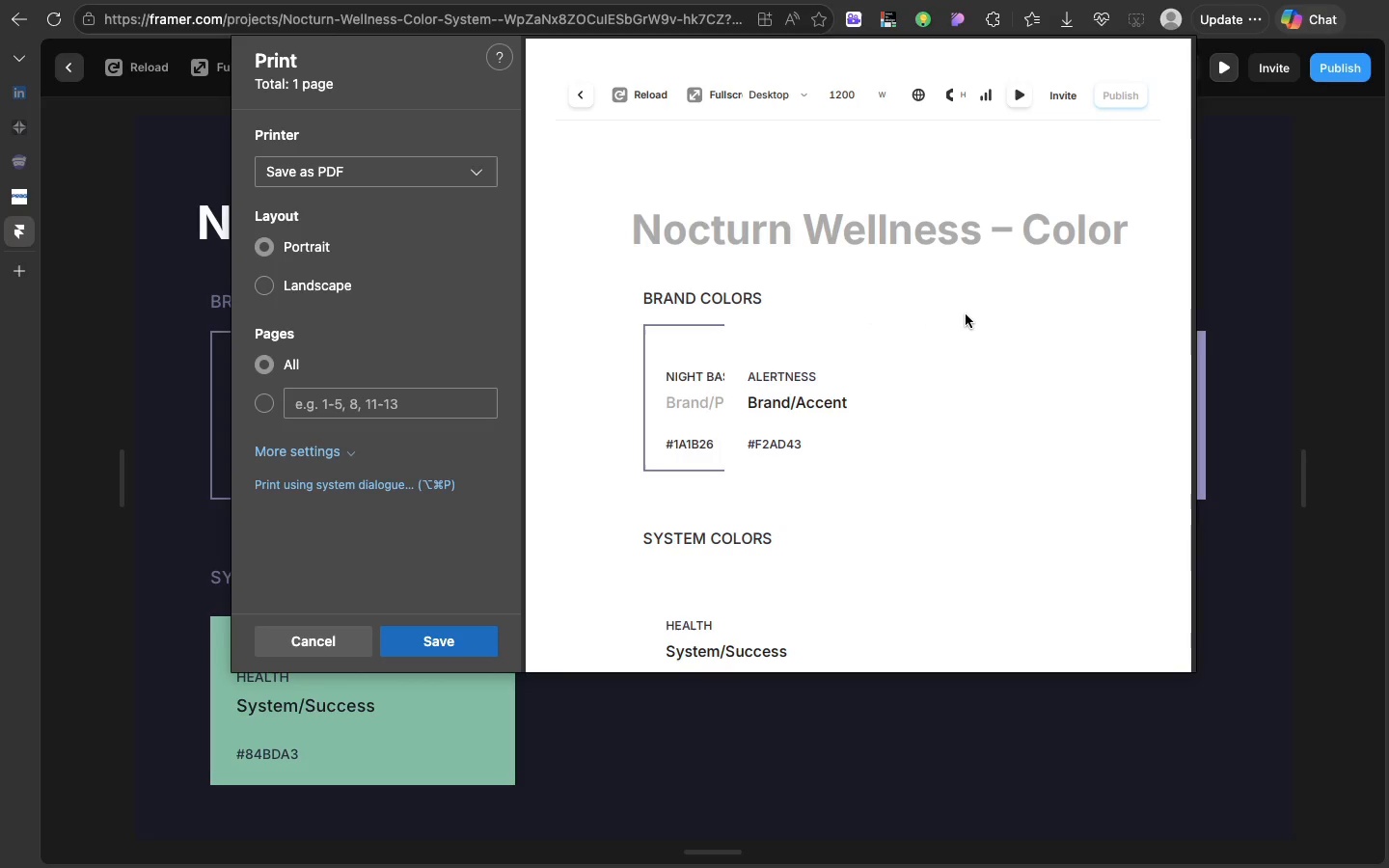 
wait(6.03)
 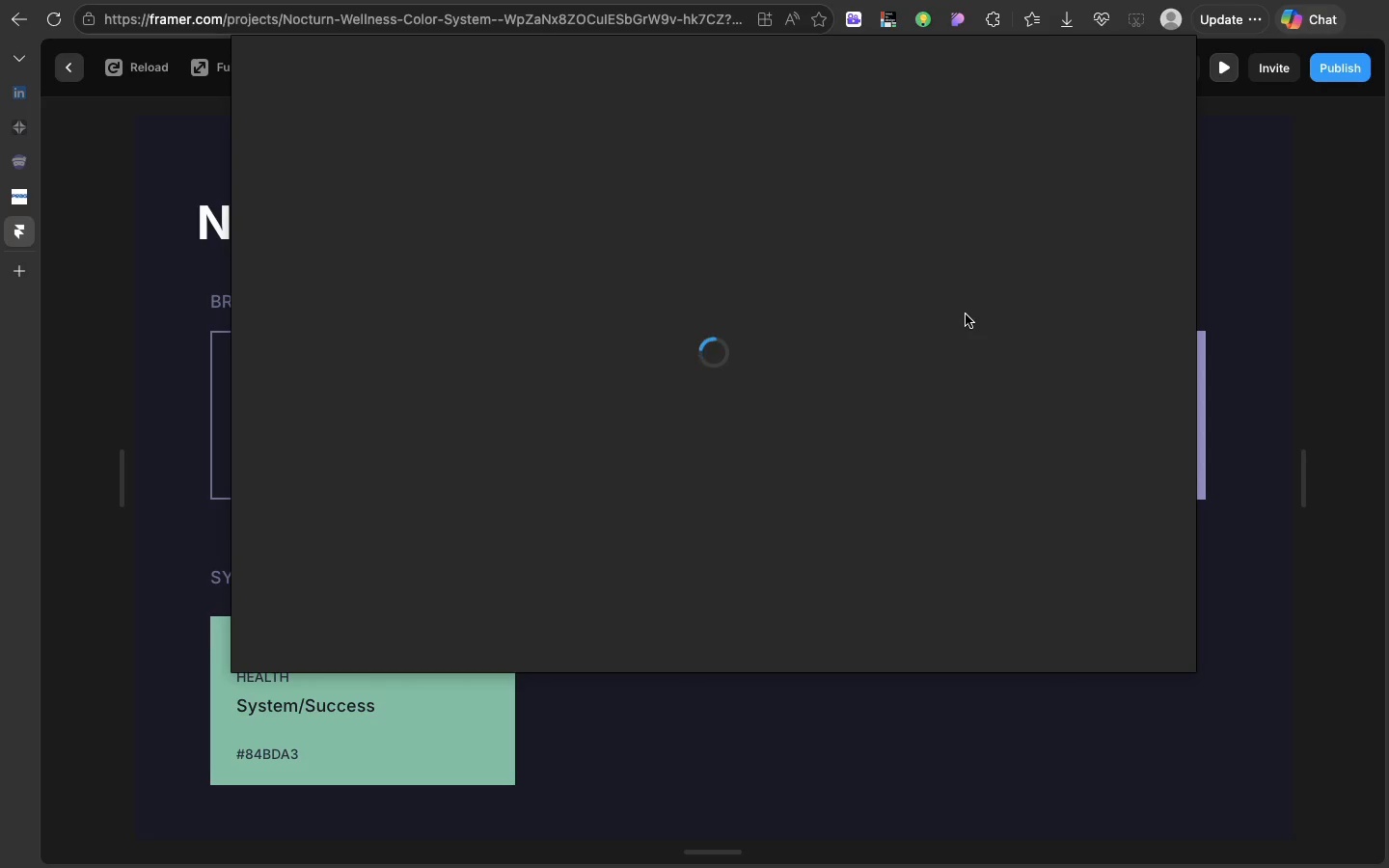 
scroll: coordinate [966, 314], scroll_direction: down, amount: 41.0
 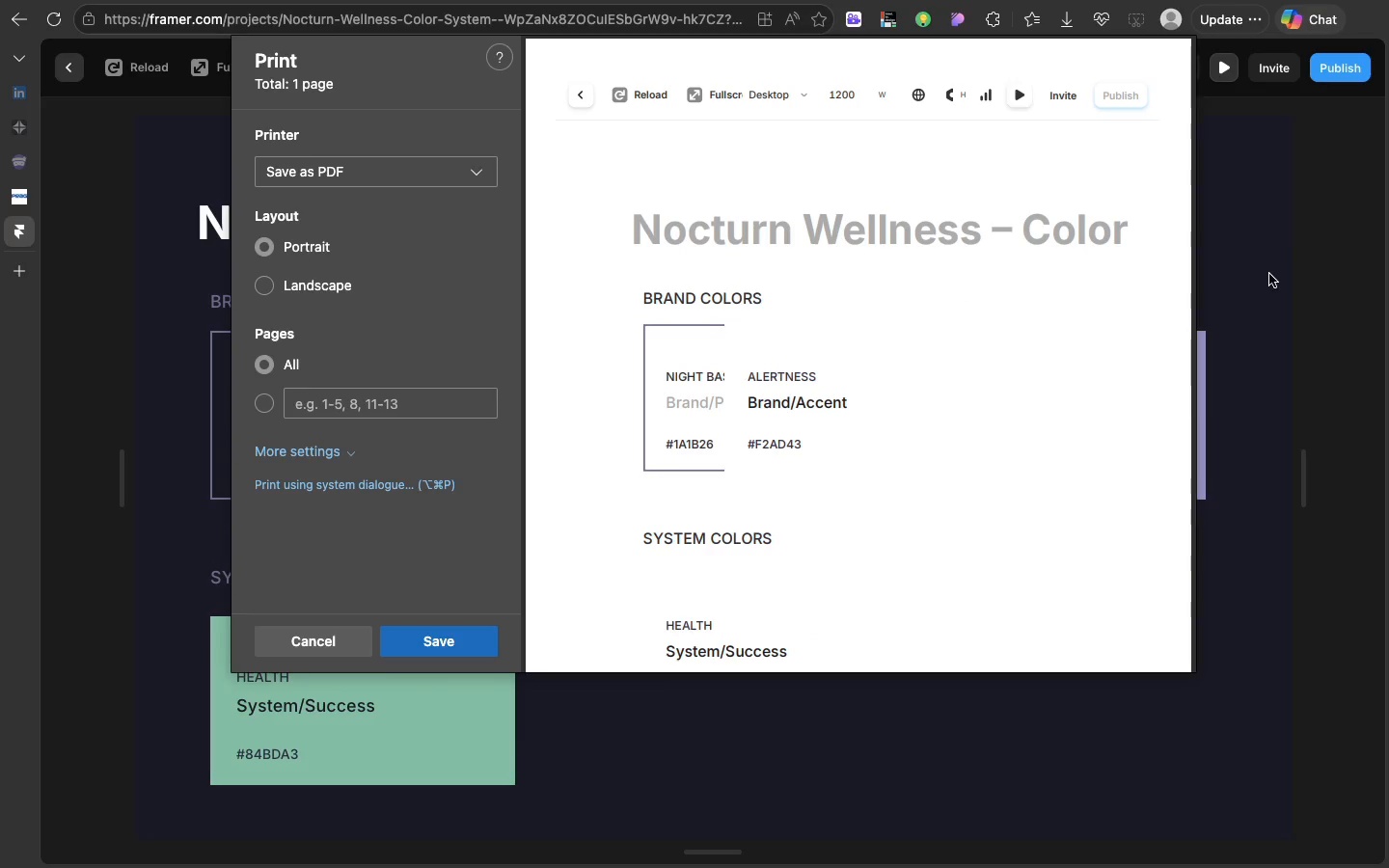 
left_click([1269, 274])
 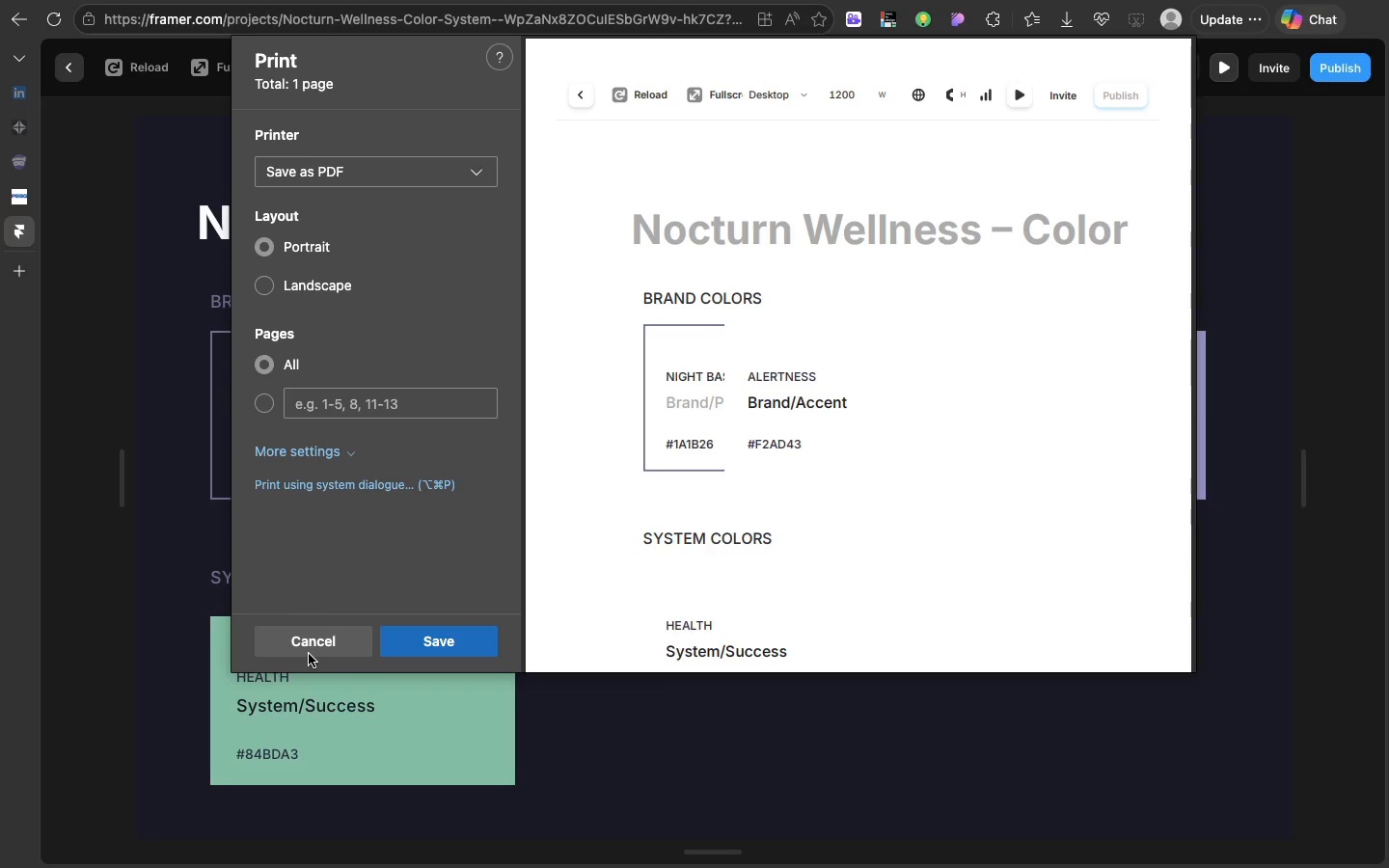 
left_click([309, 654])
 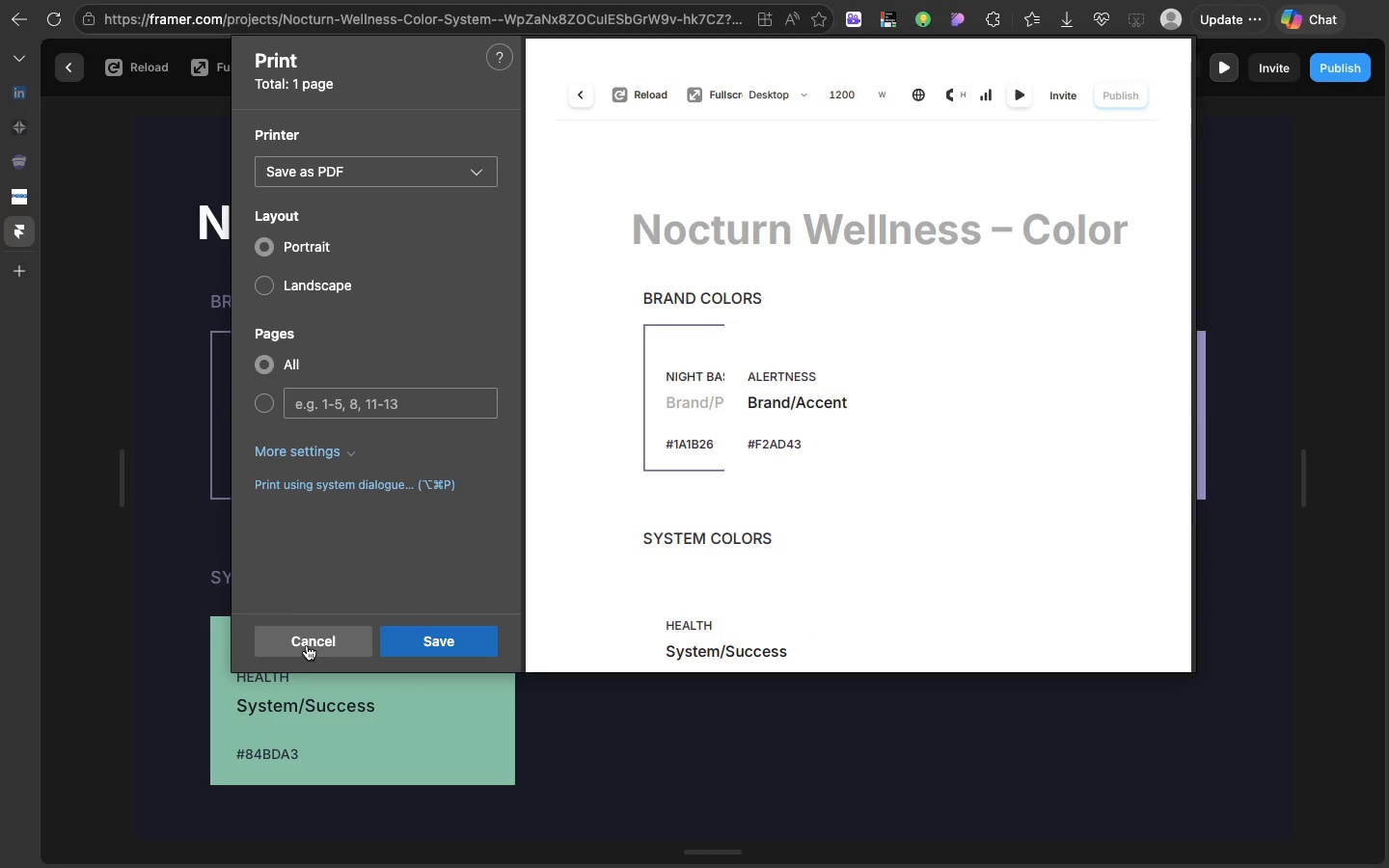 
left_click([307, 644])
 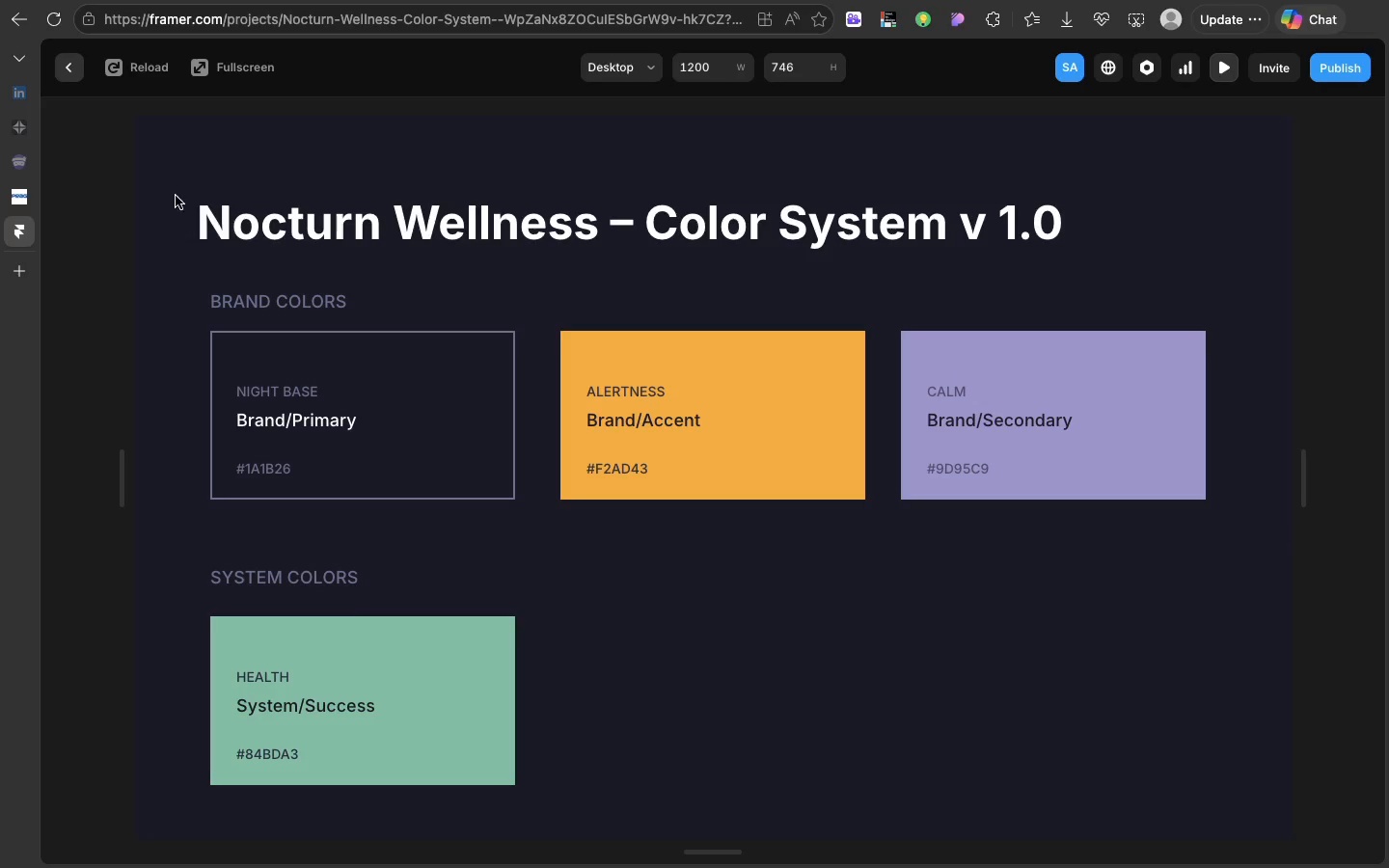 
left_click([67, 66])
 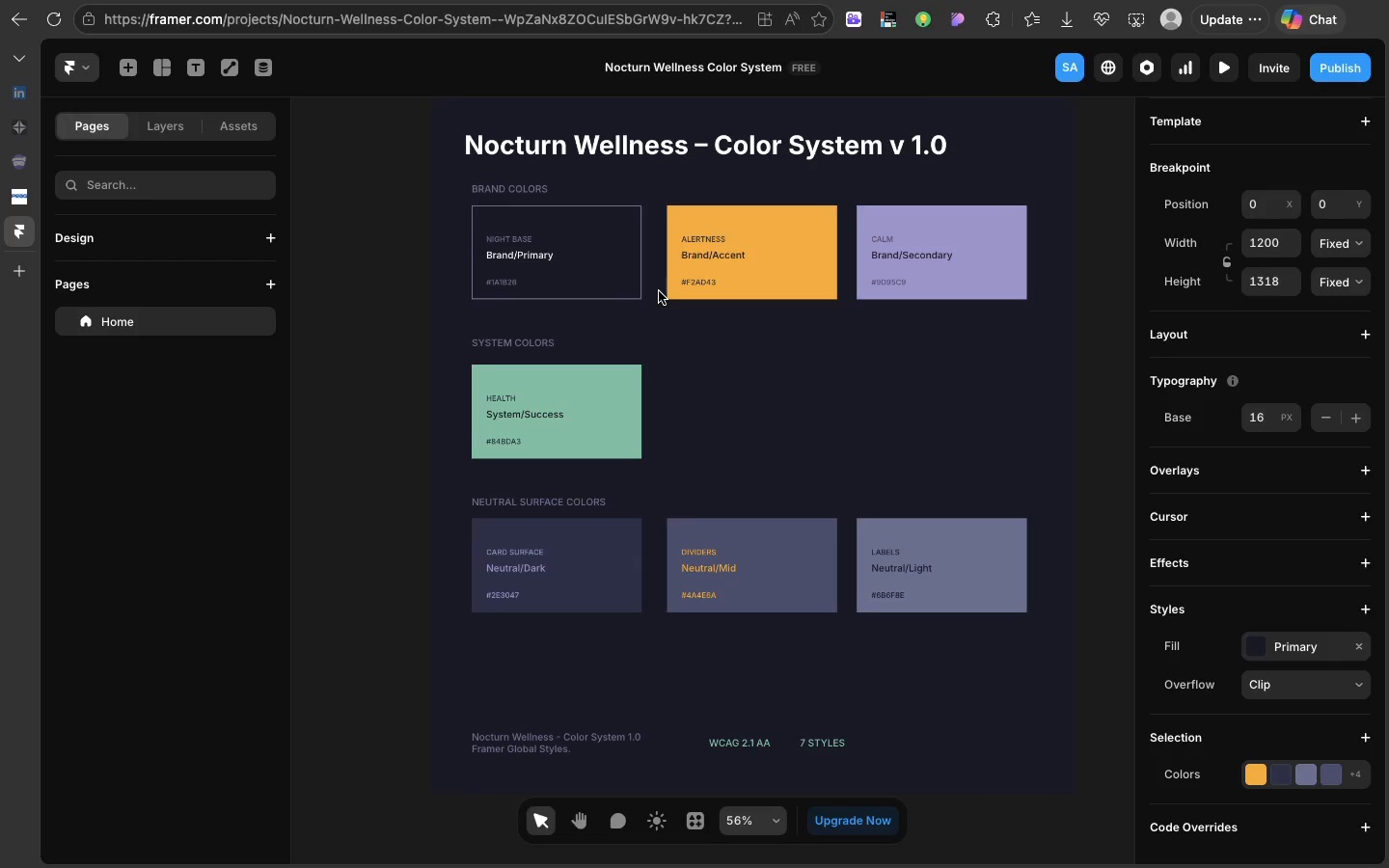 
scroll: coordinate [659, 291], scroll_direction: down, amount: 7.0
 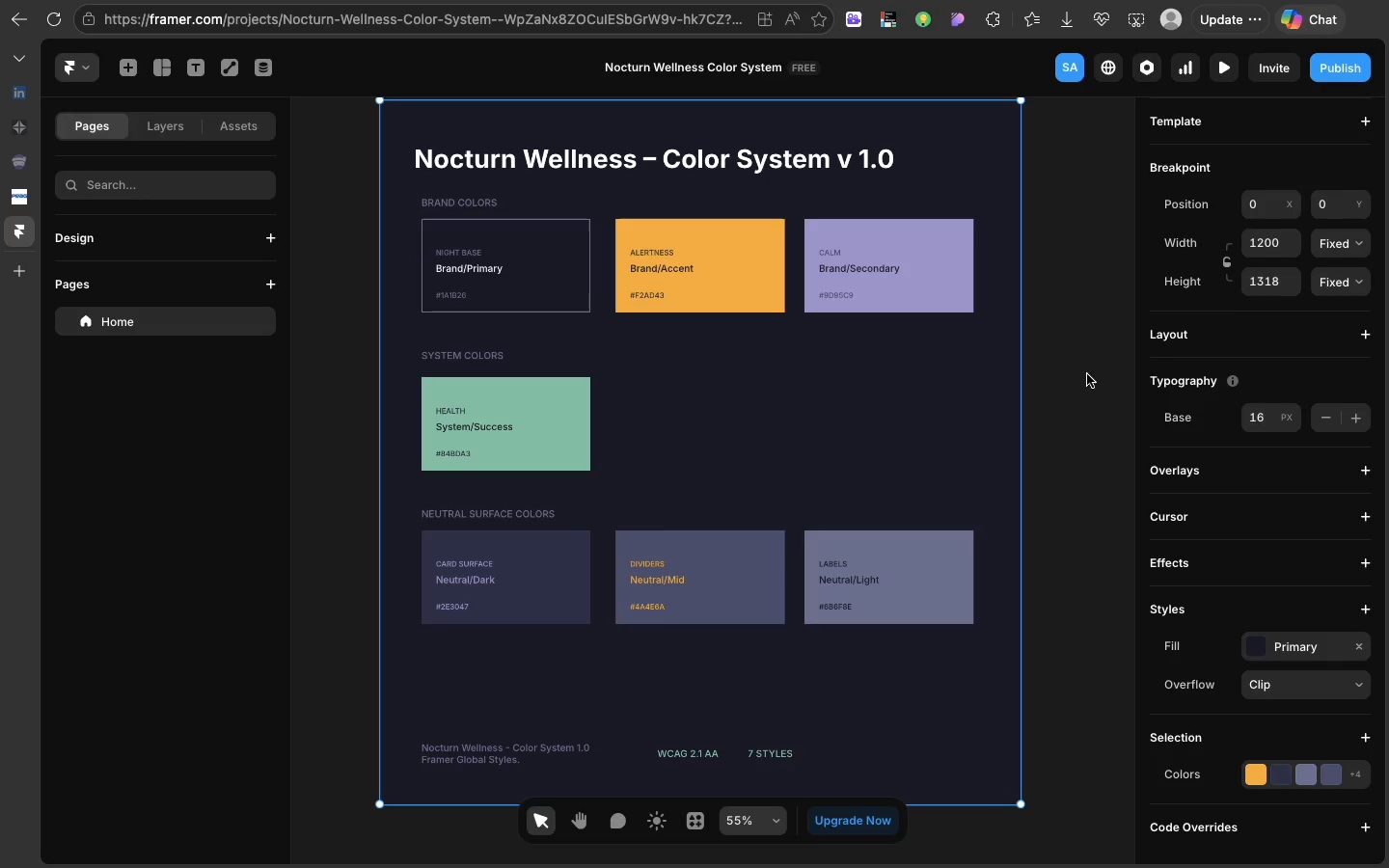 
left_click([1086, 376])
 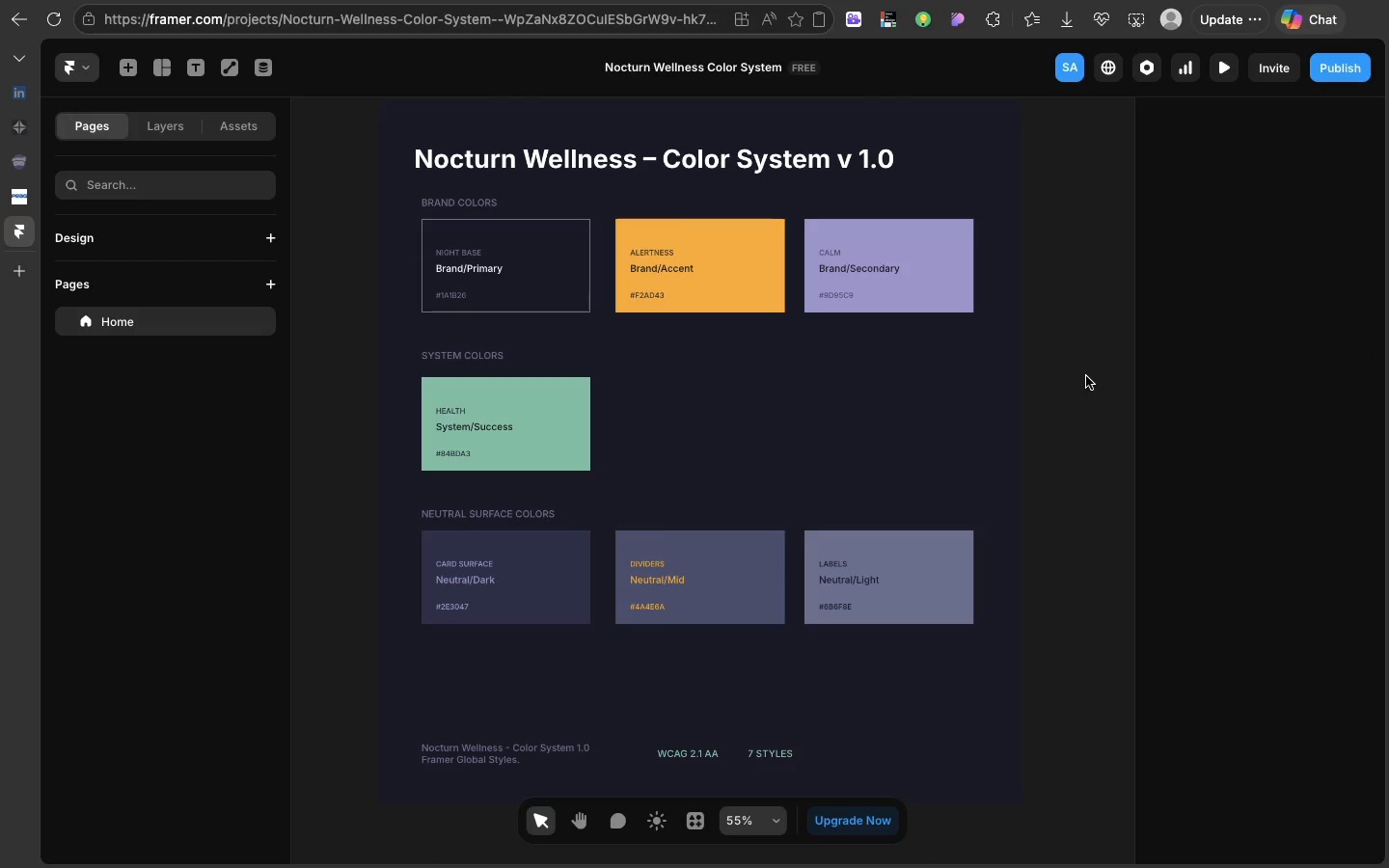 
right_click([1086, 376])
 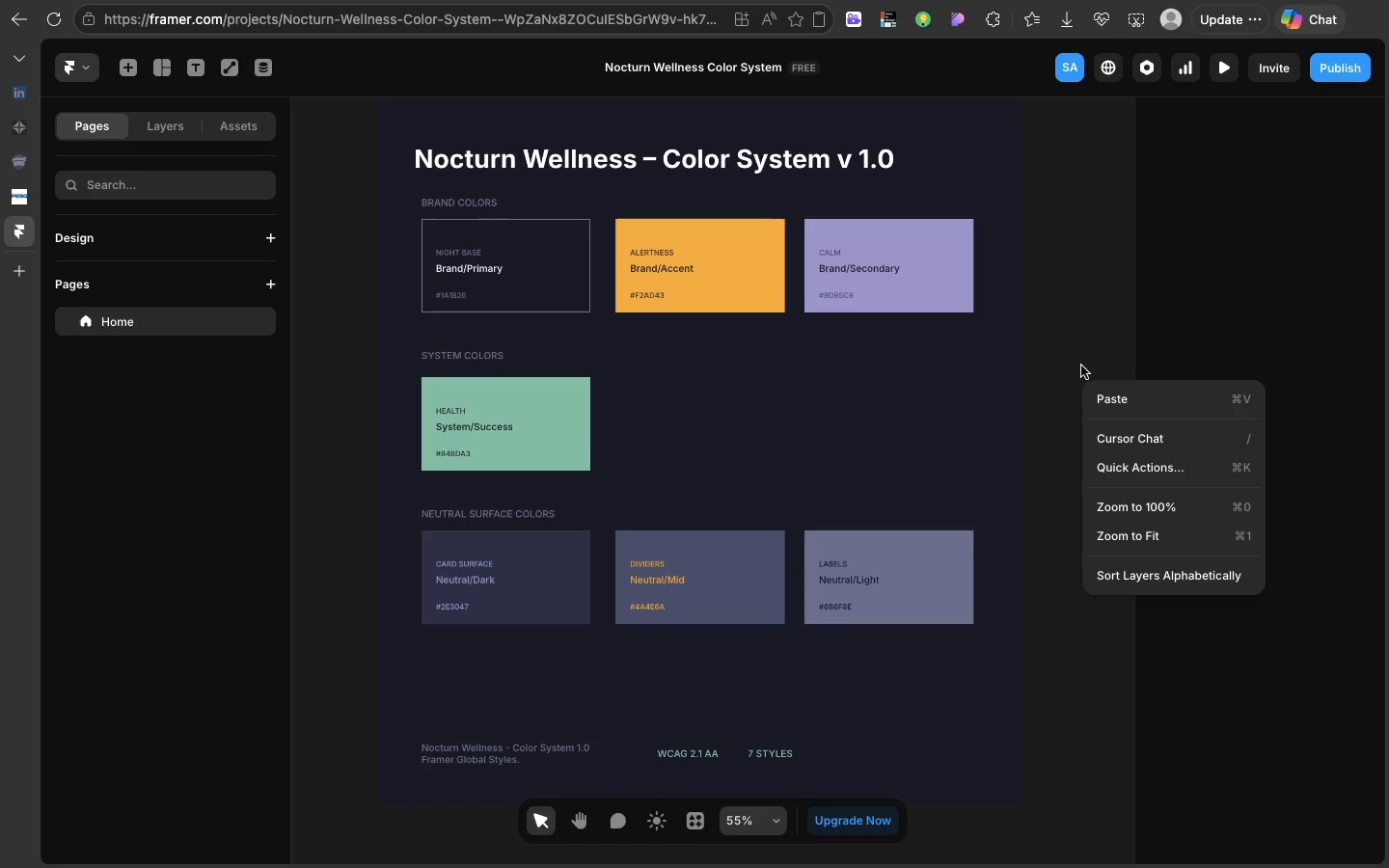 
left_click([1063, 305])
 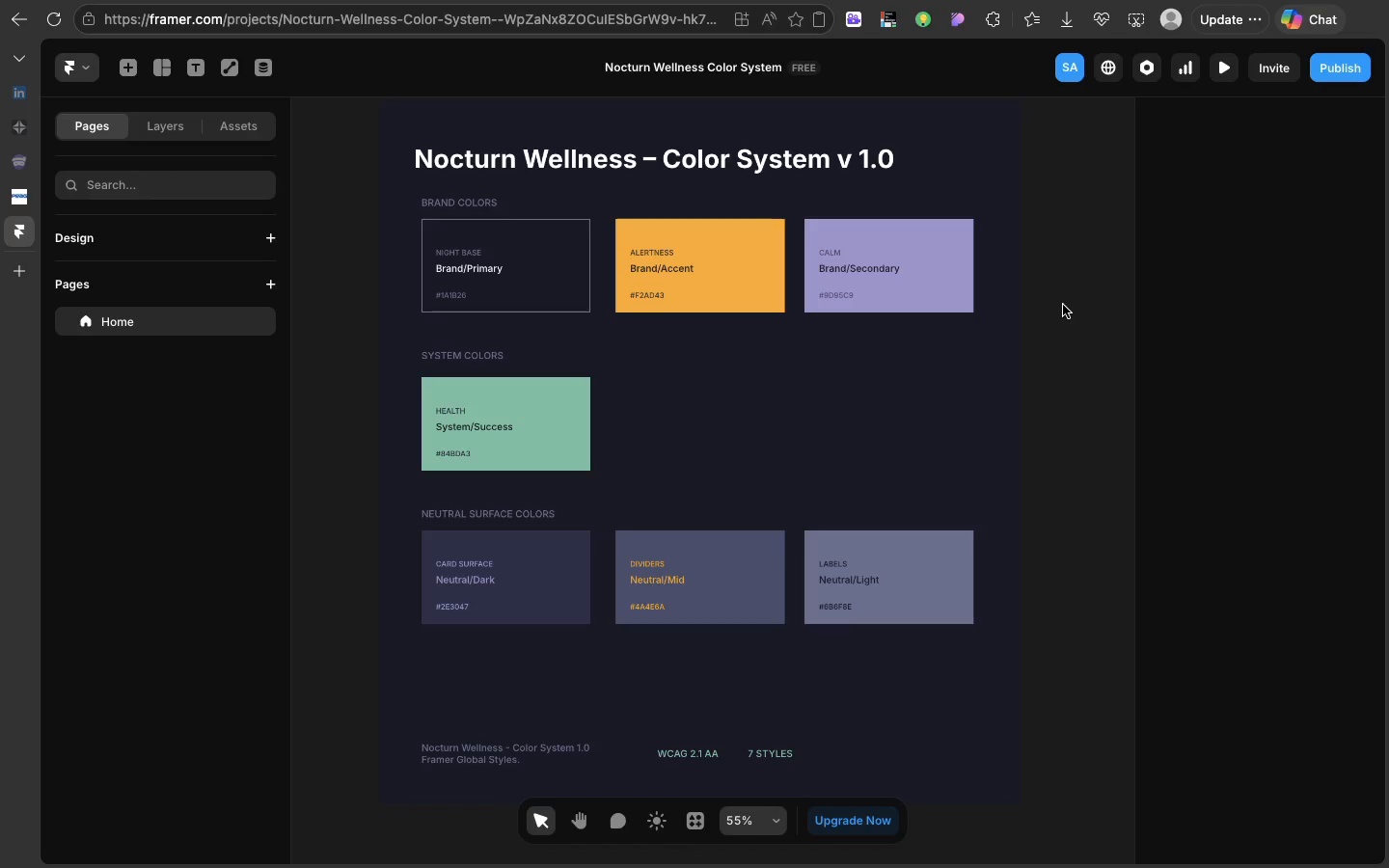 
wait(14.96)
 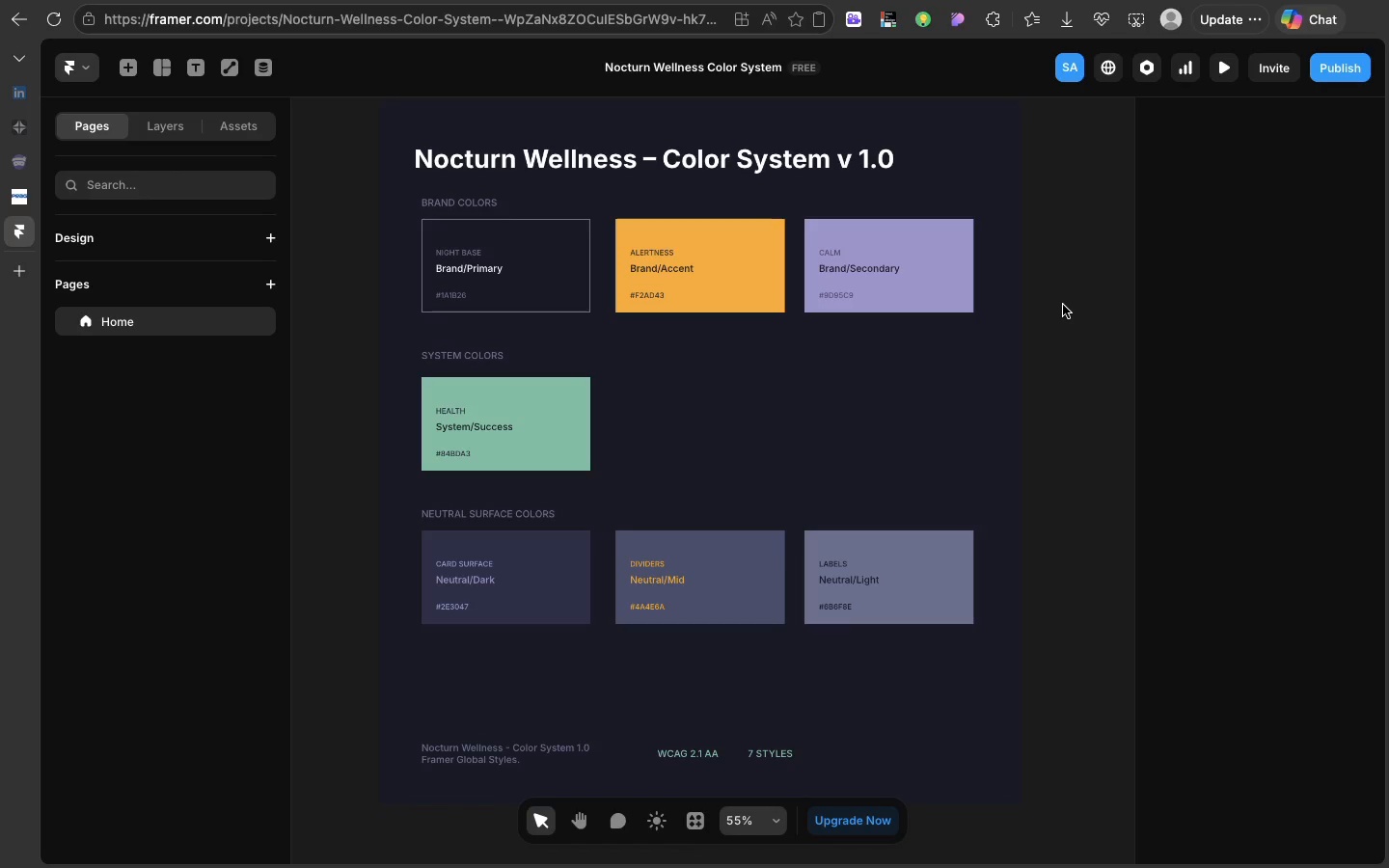 
left_click([1255, 19])
 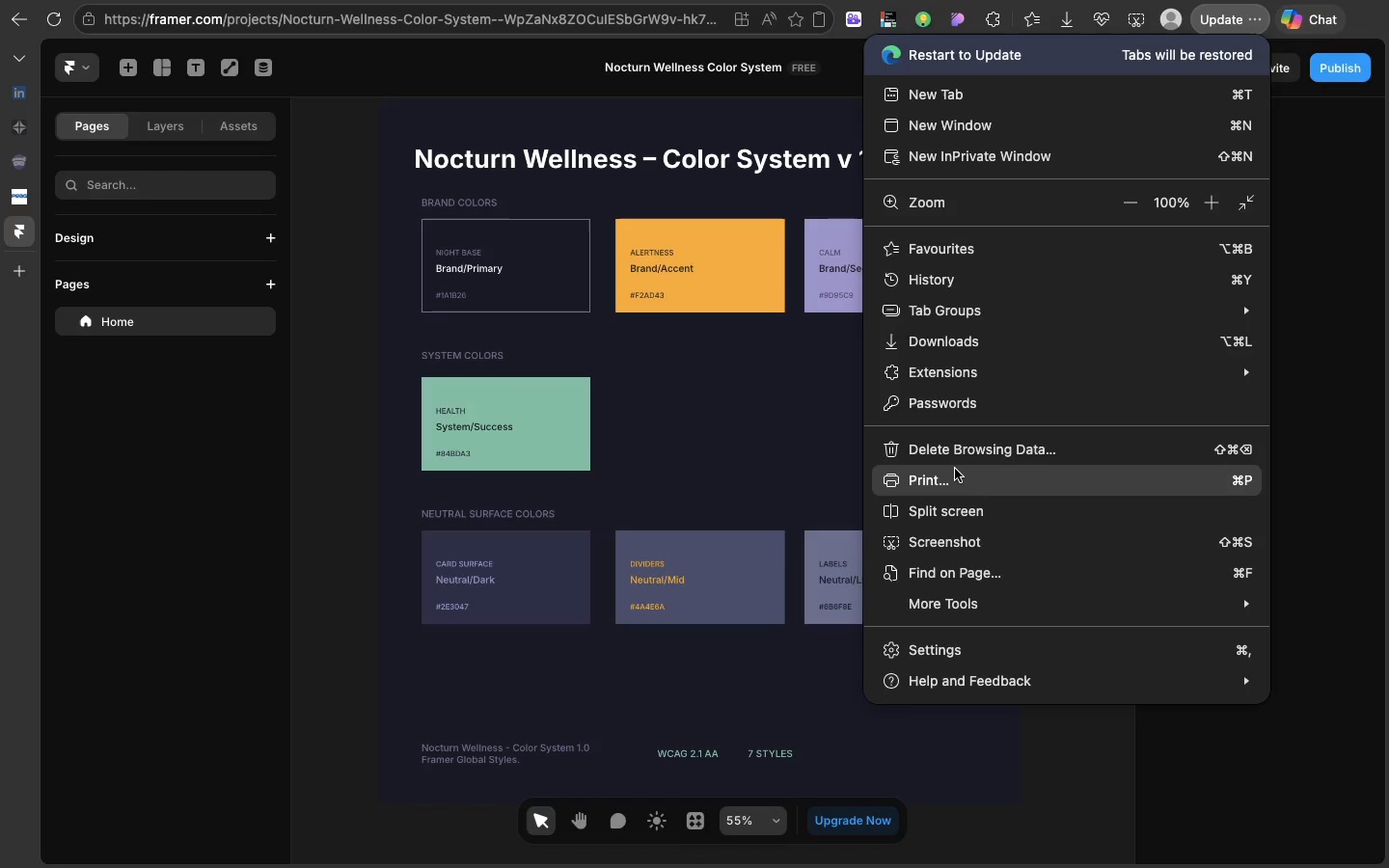 
left_click([955, 469])
 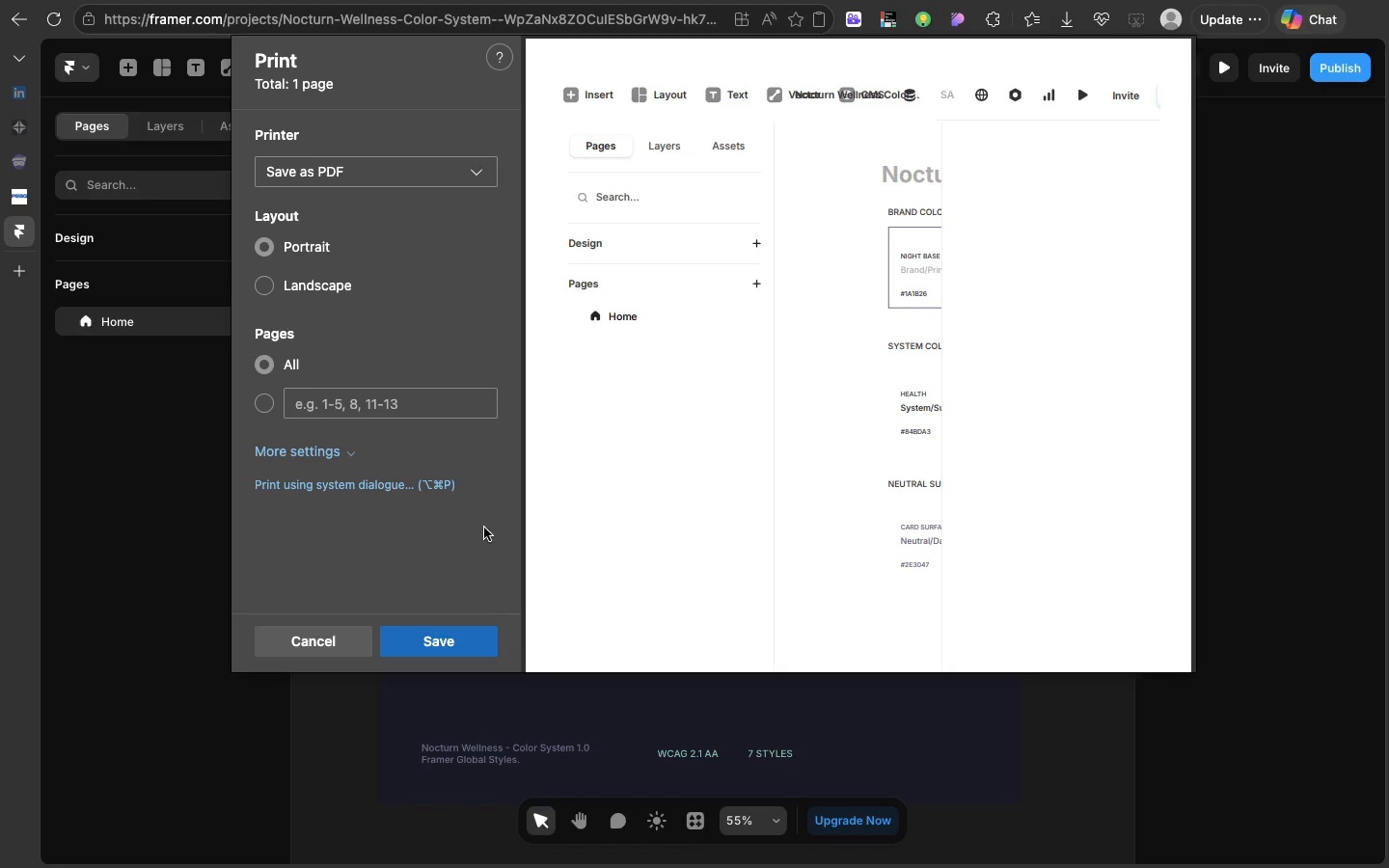 
wait(7.79)
 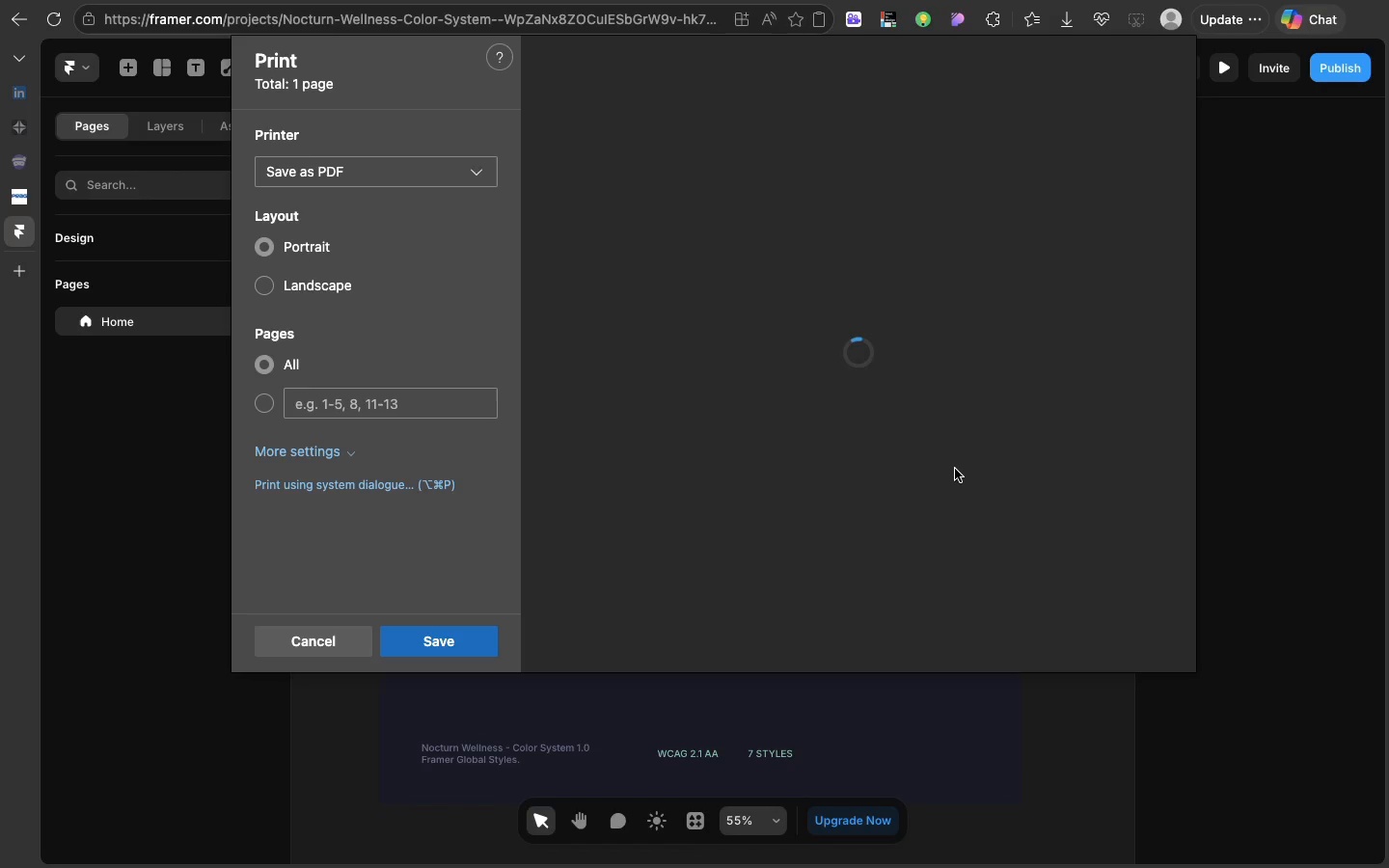 
left_click([293, 640])